 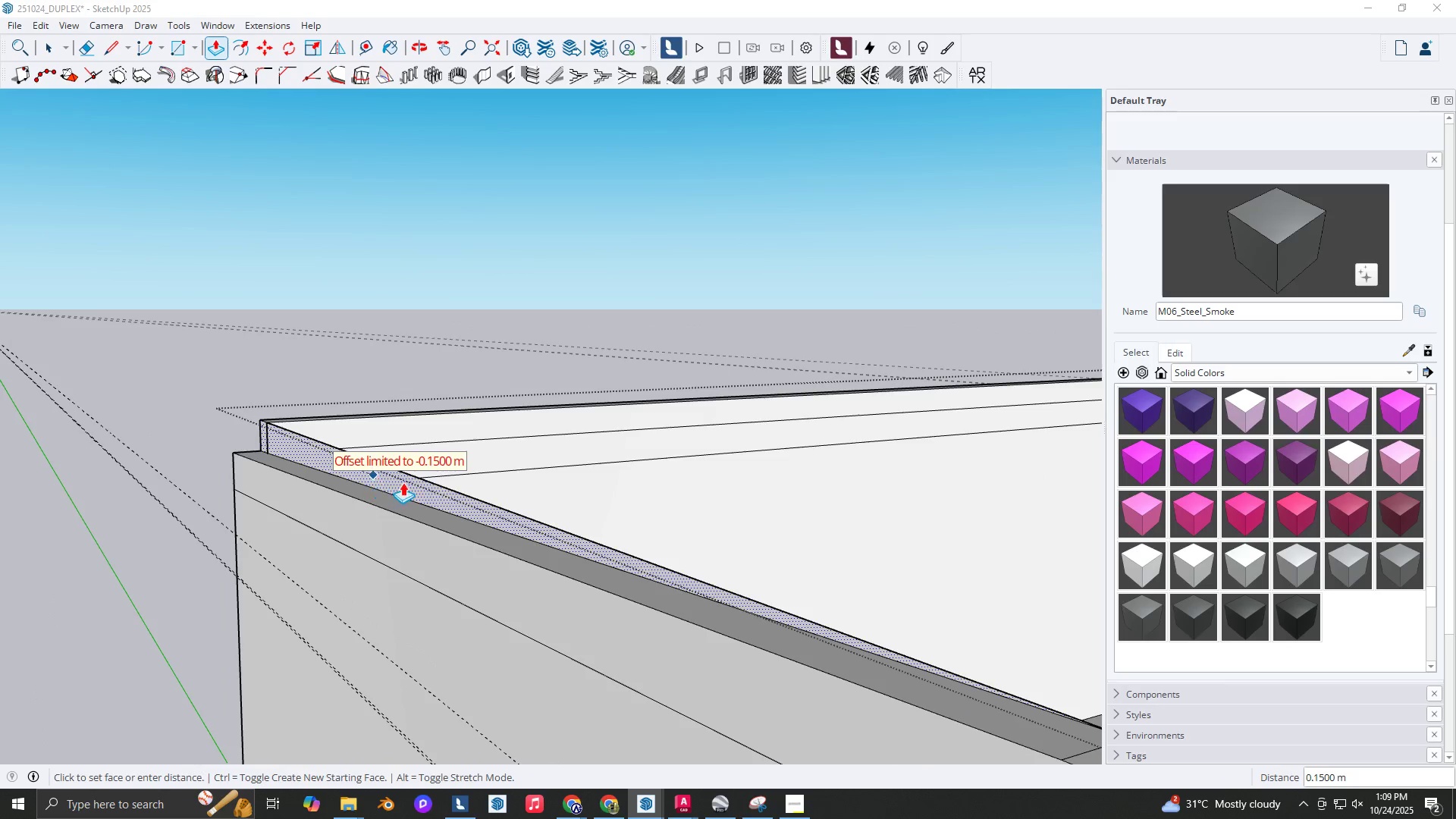 
left_click([441, 485])
 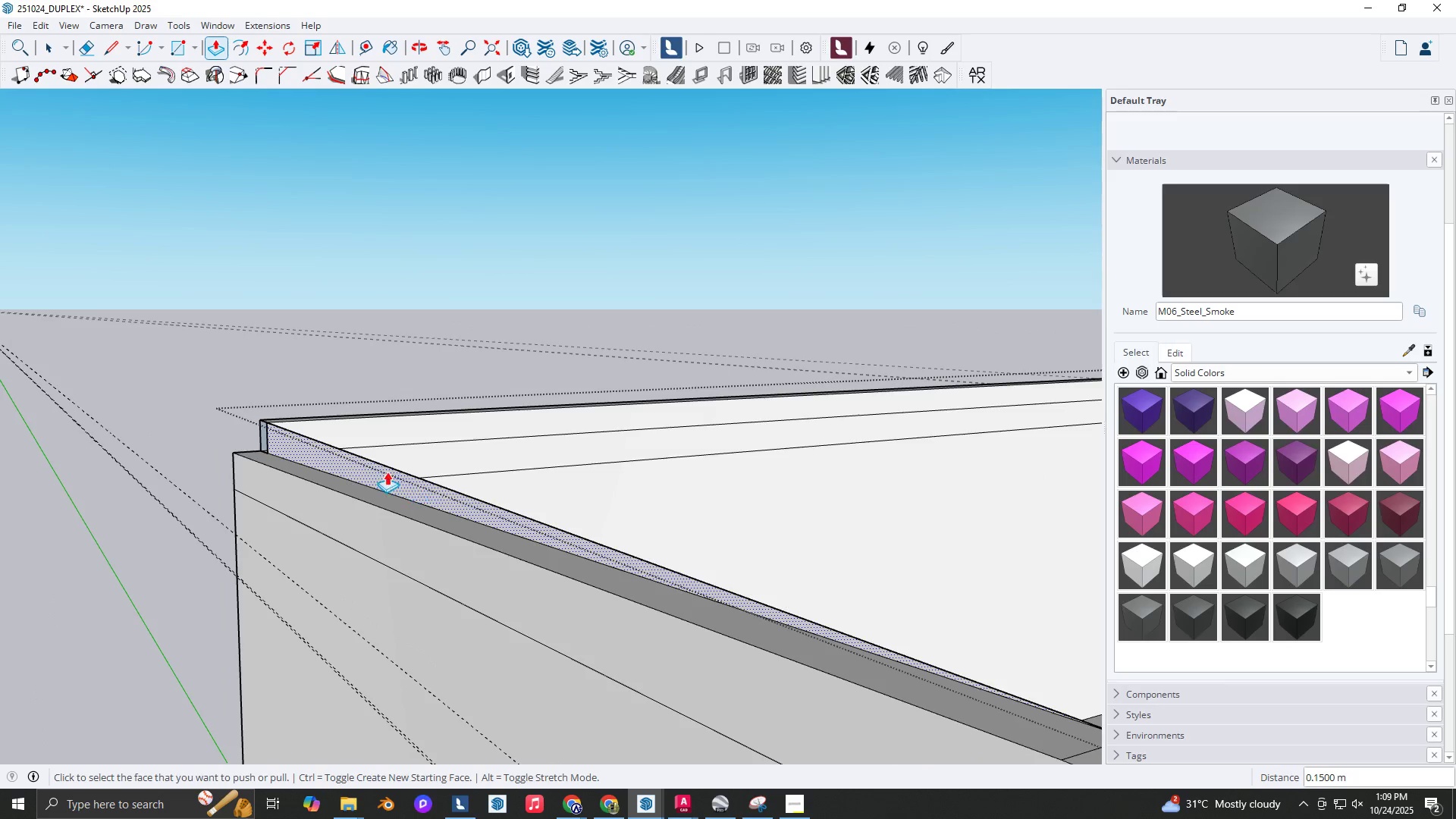 
type(ep)
 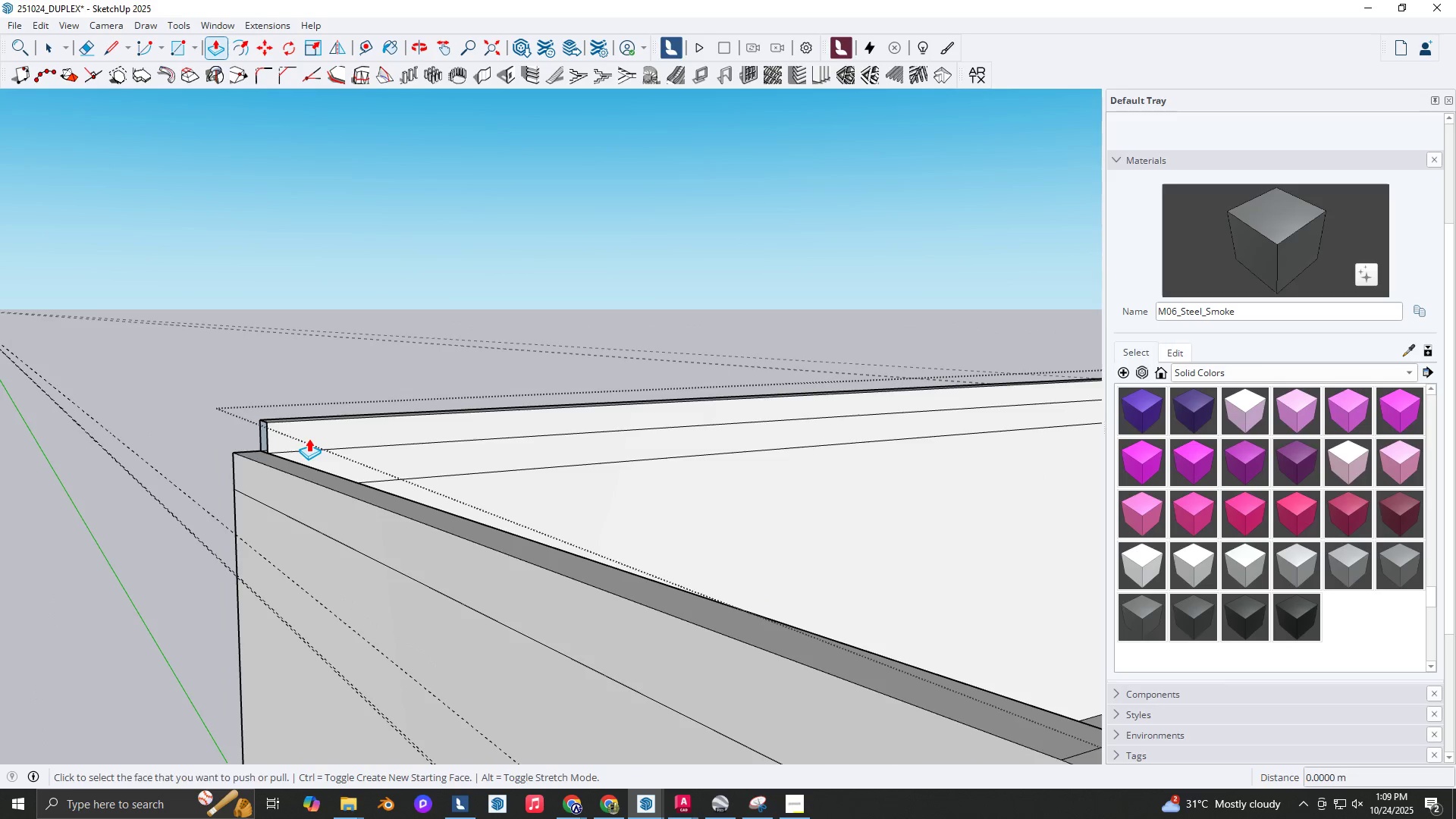 
left_click([309, 438])
 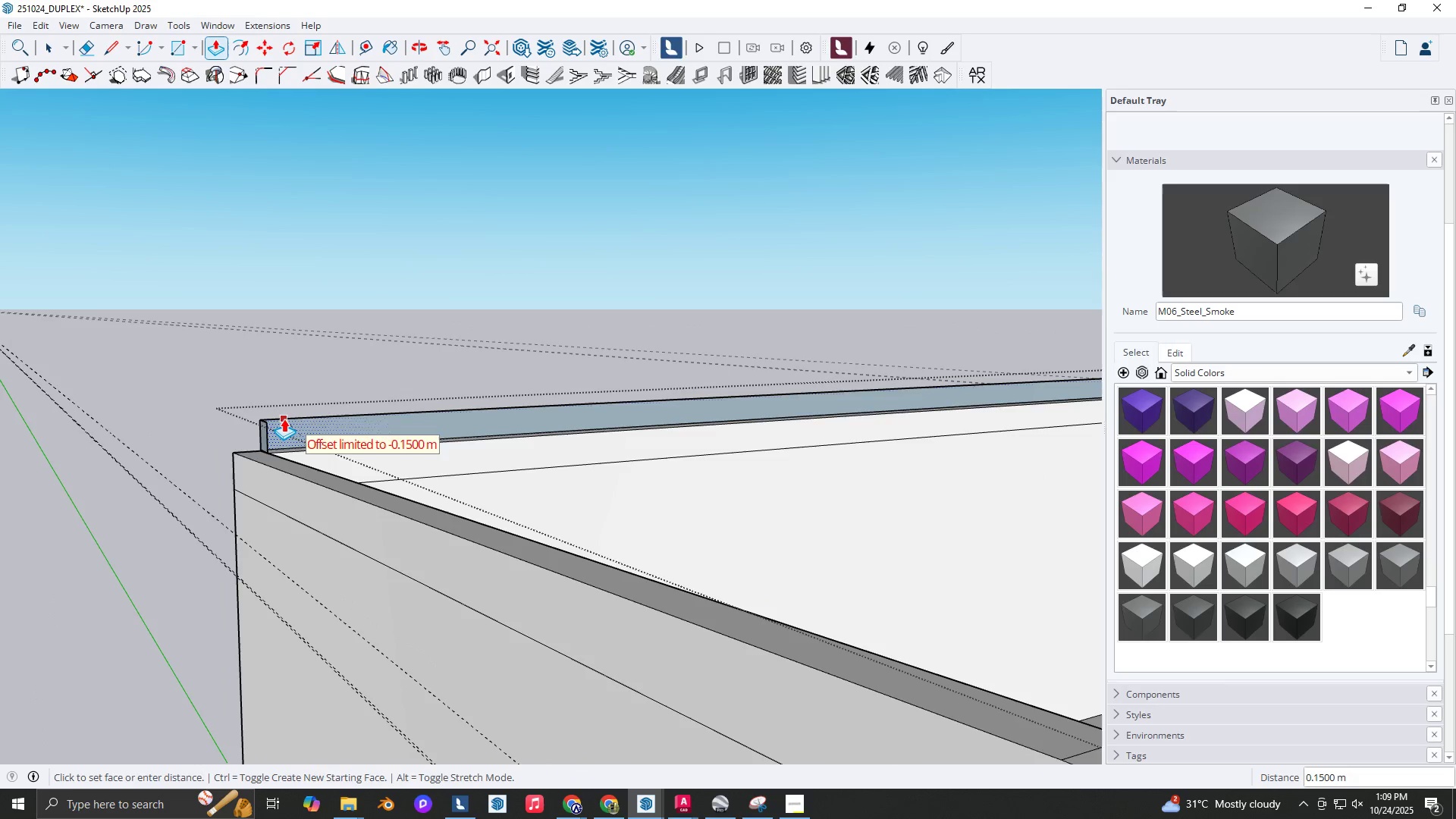 
left_click([284, 419])
 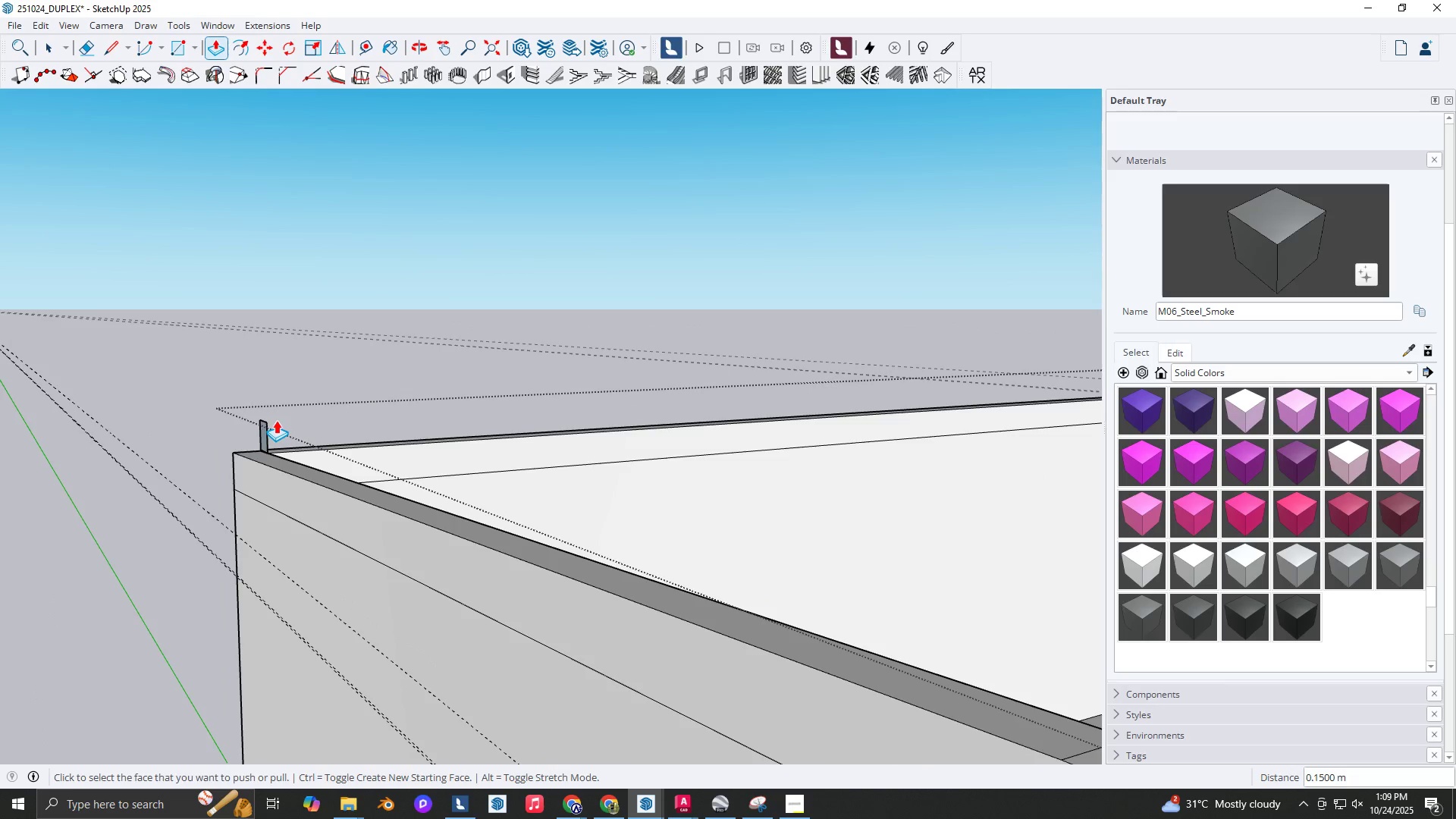 
key(E)
 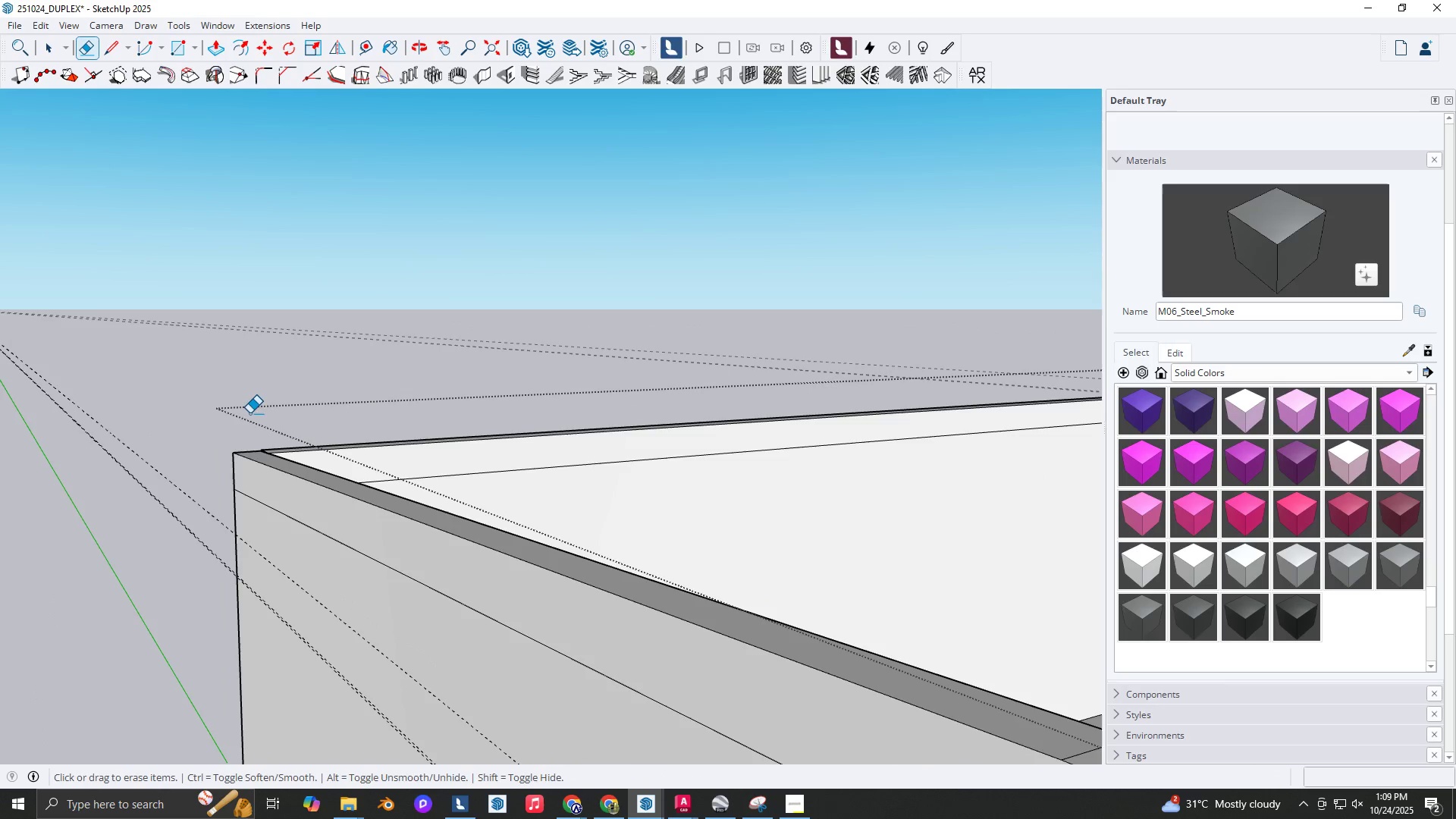 
scroll: coordinate [458, 453], scroll_direction: down, amount: 9.0
 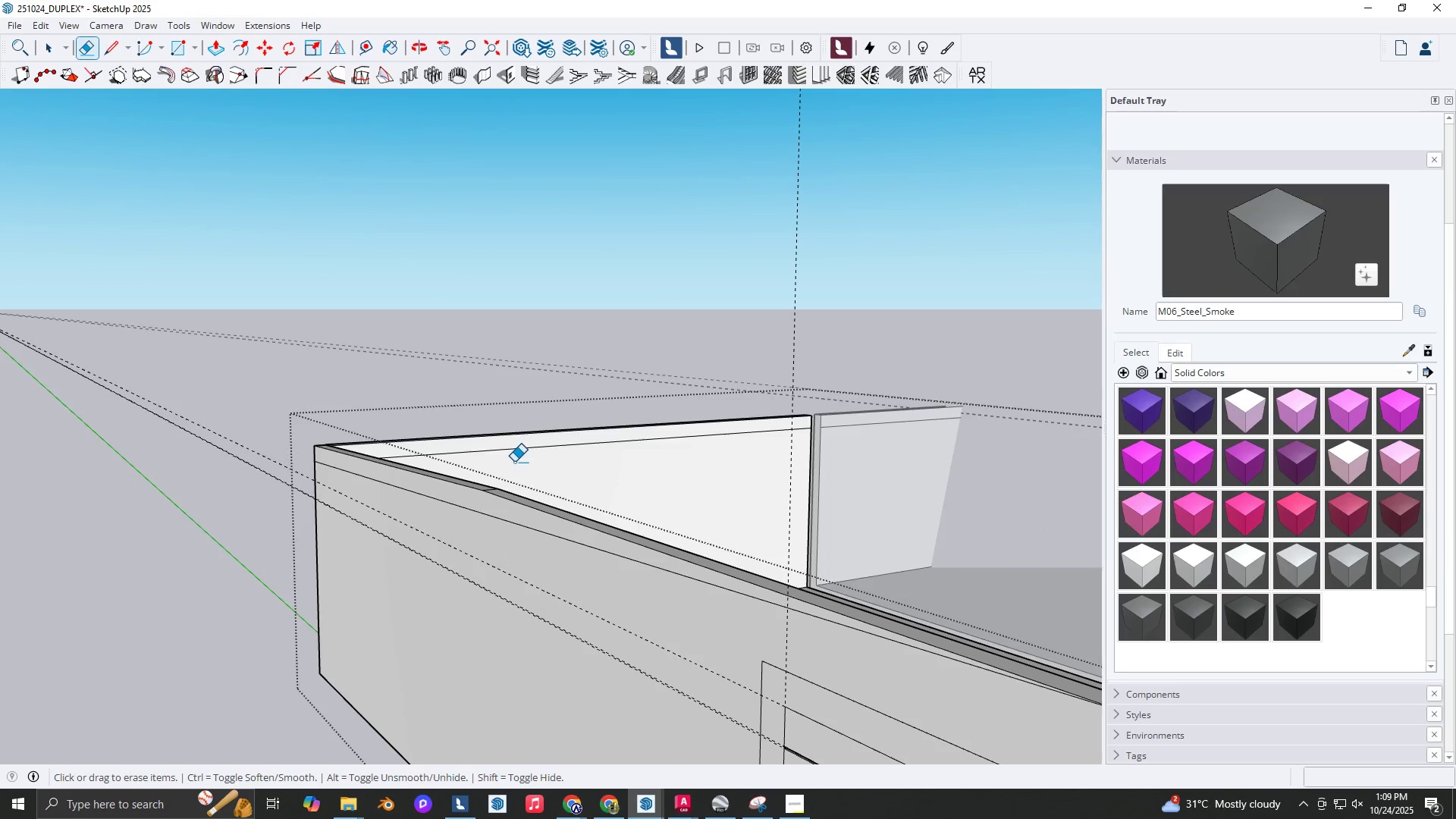 
key(Backquote)
 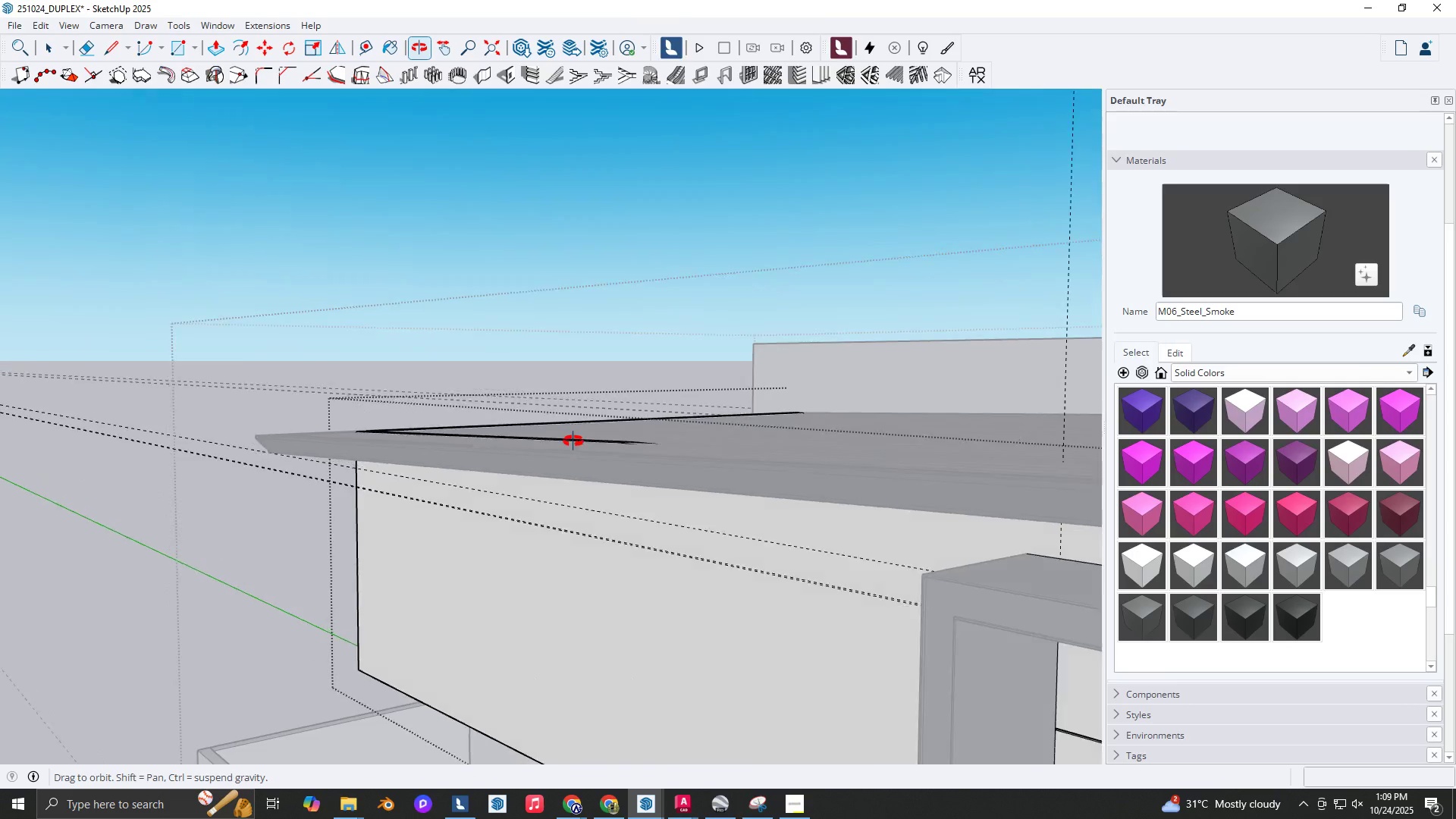 
key(Backquote)
 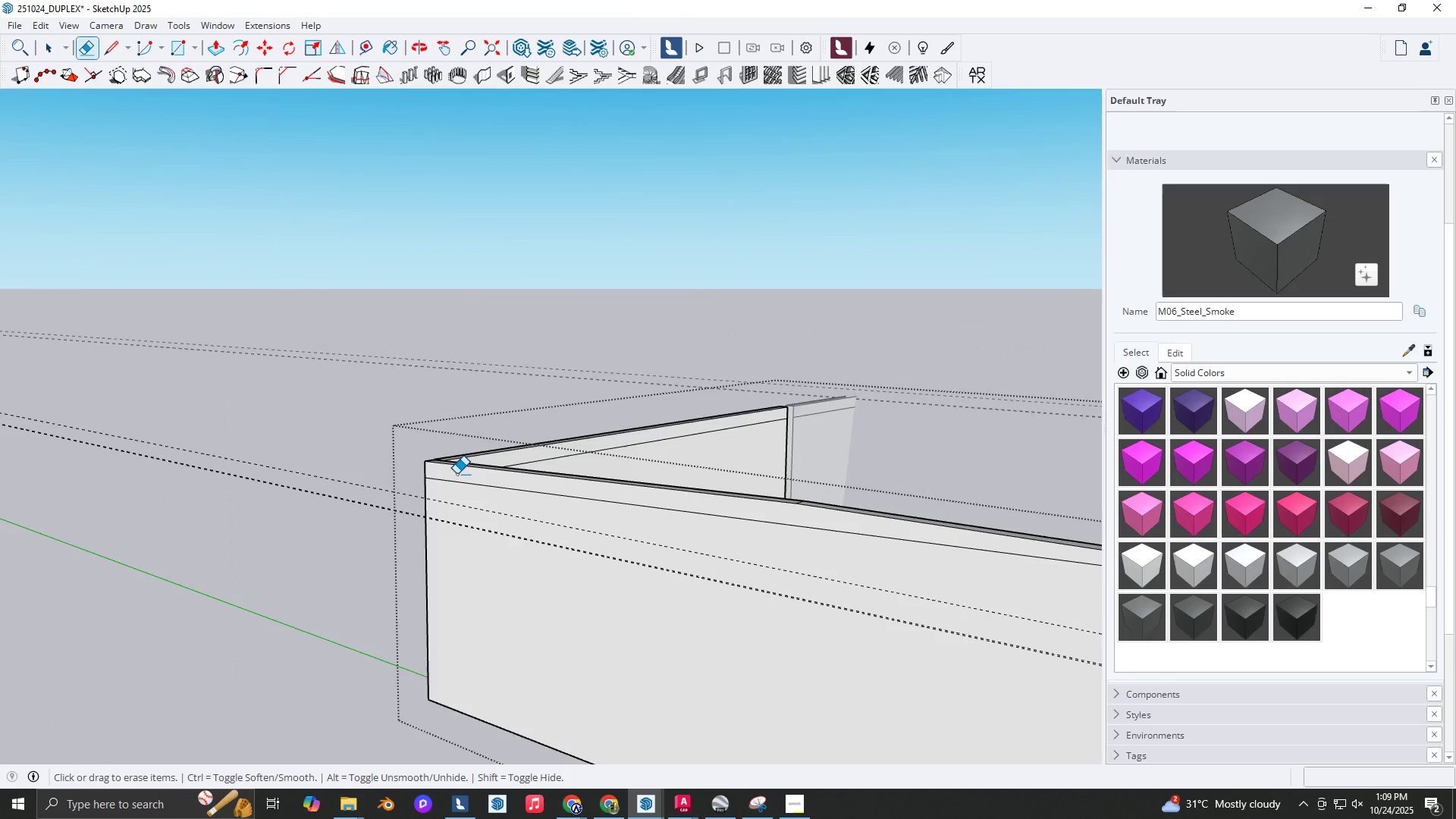 
scroll: coordinate [457, 474], scroll_direction: up, amount: 3.0
 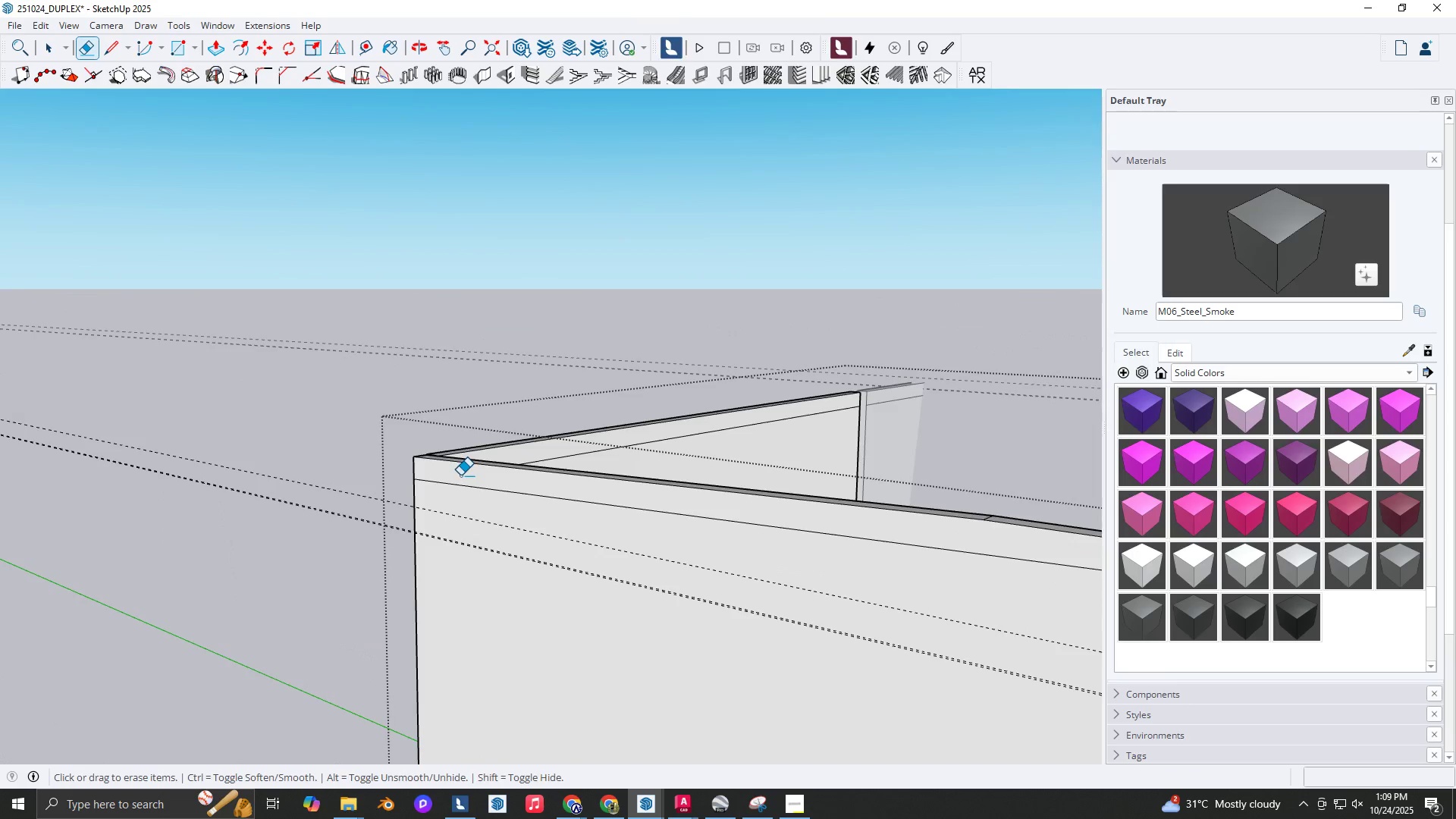 
key(Space)
 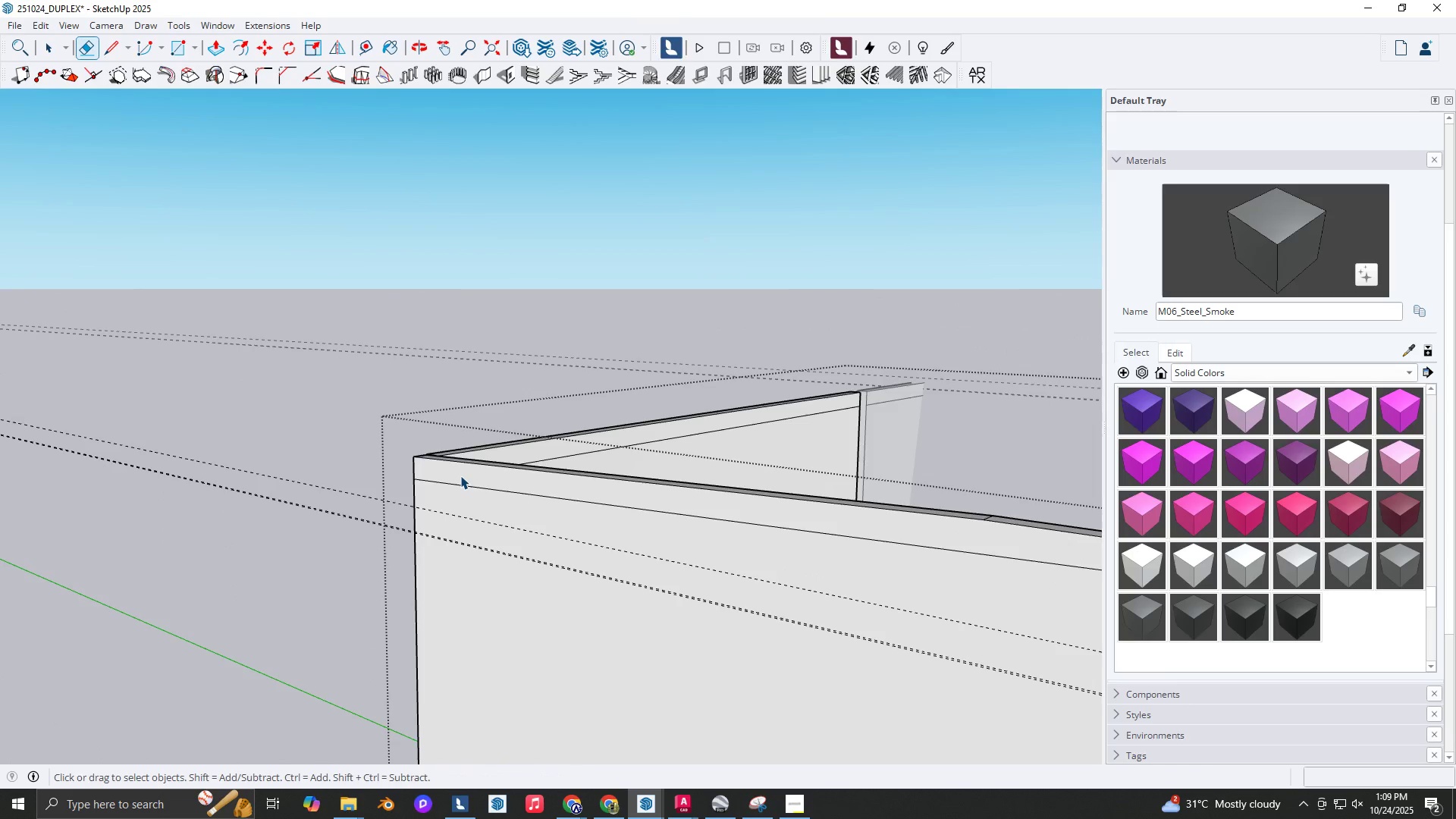 
left_click([460, 475])
 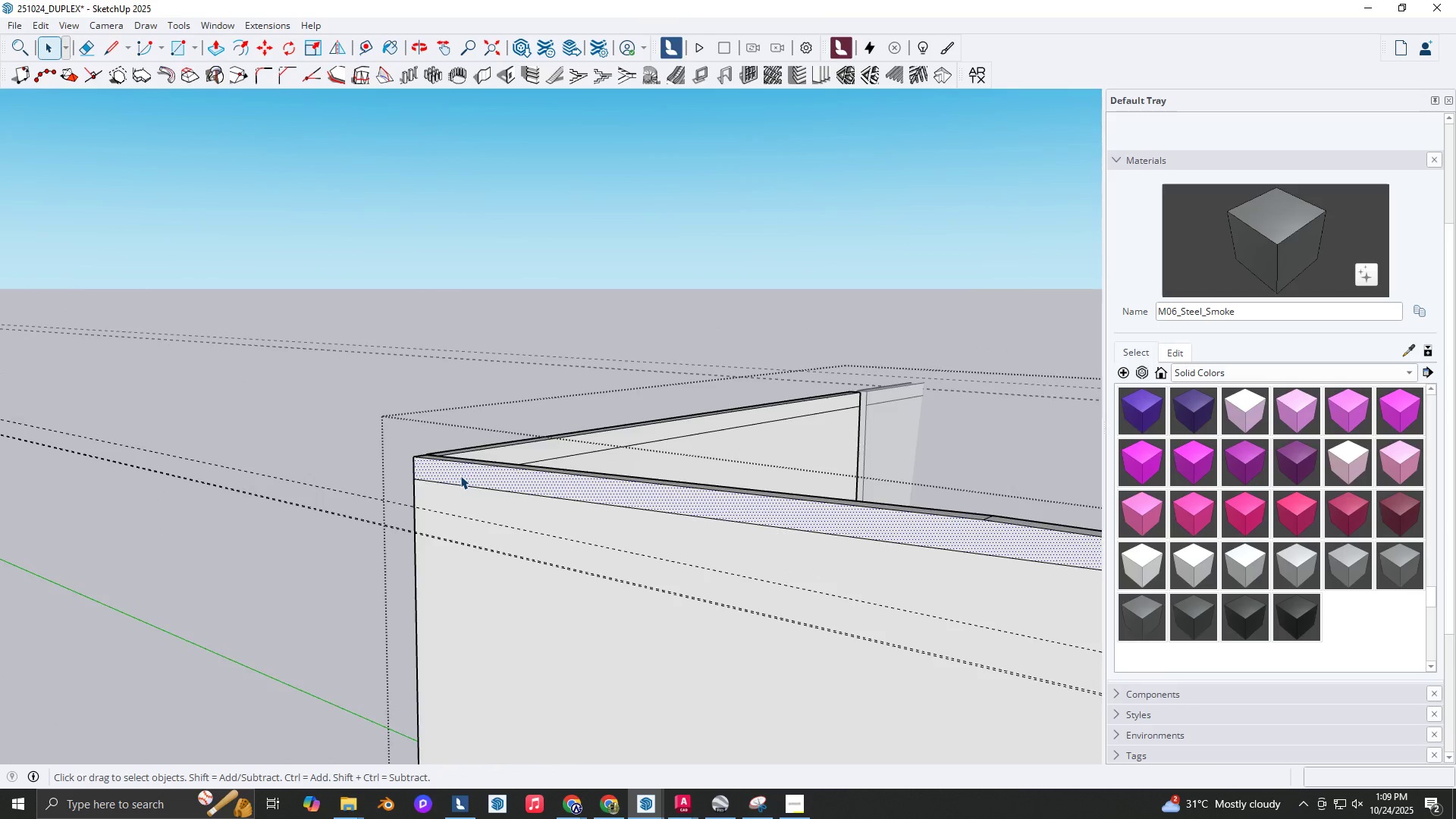 
scroll: coordinate [463, 475], scroll_direction: up, amount: 4.0
 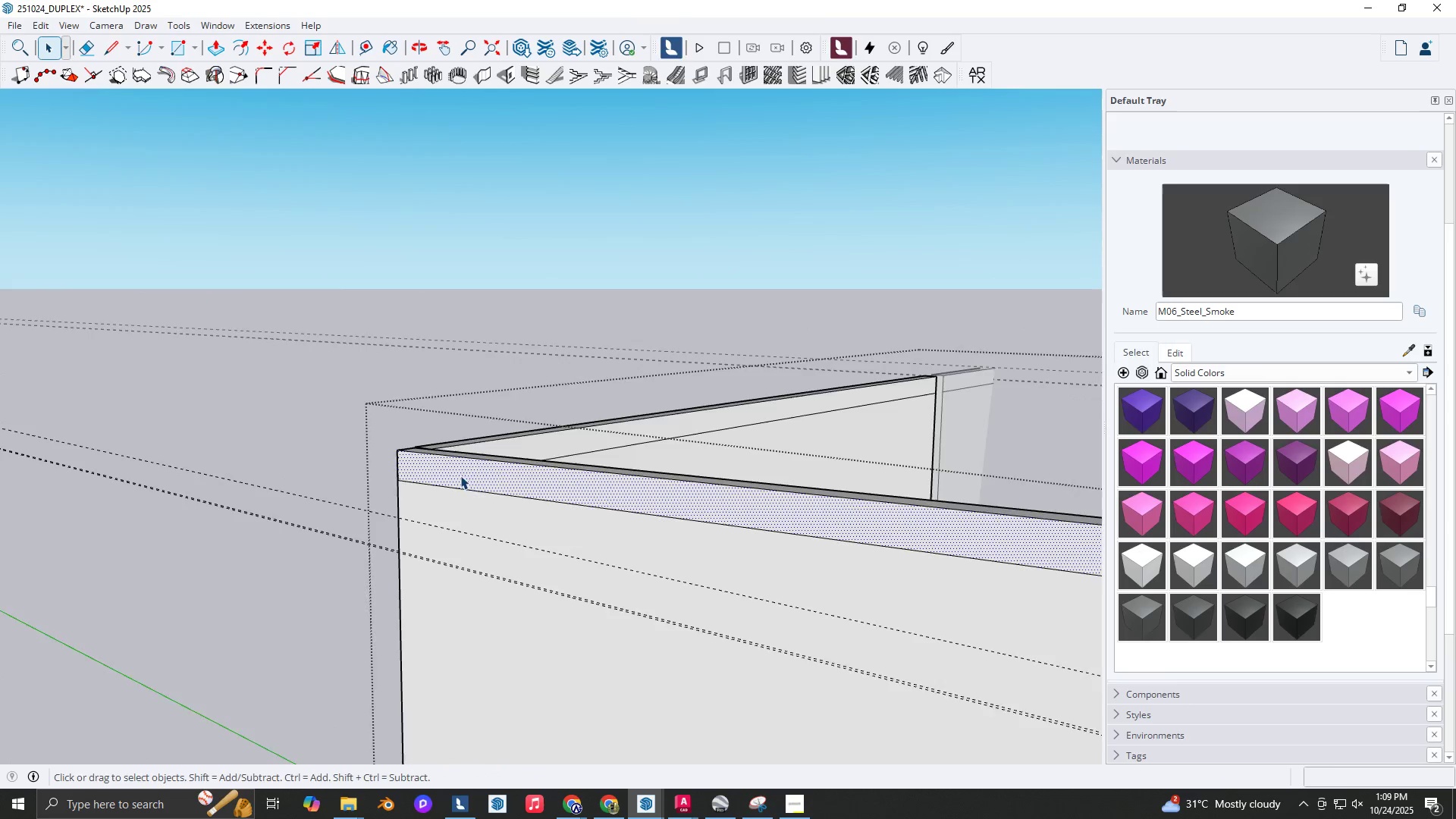 
key(P)
 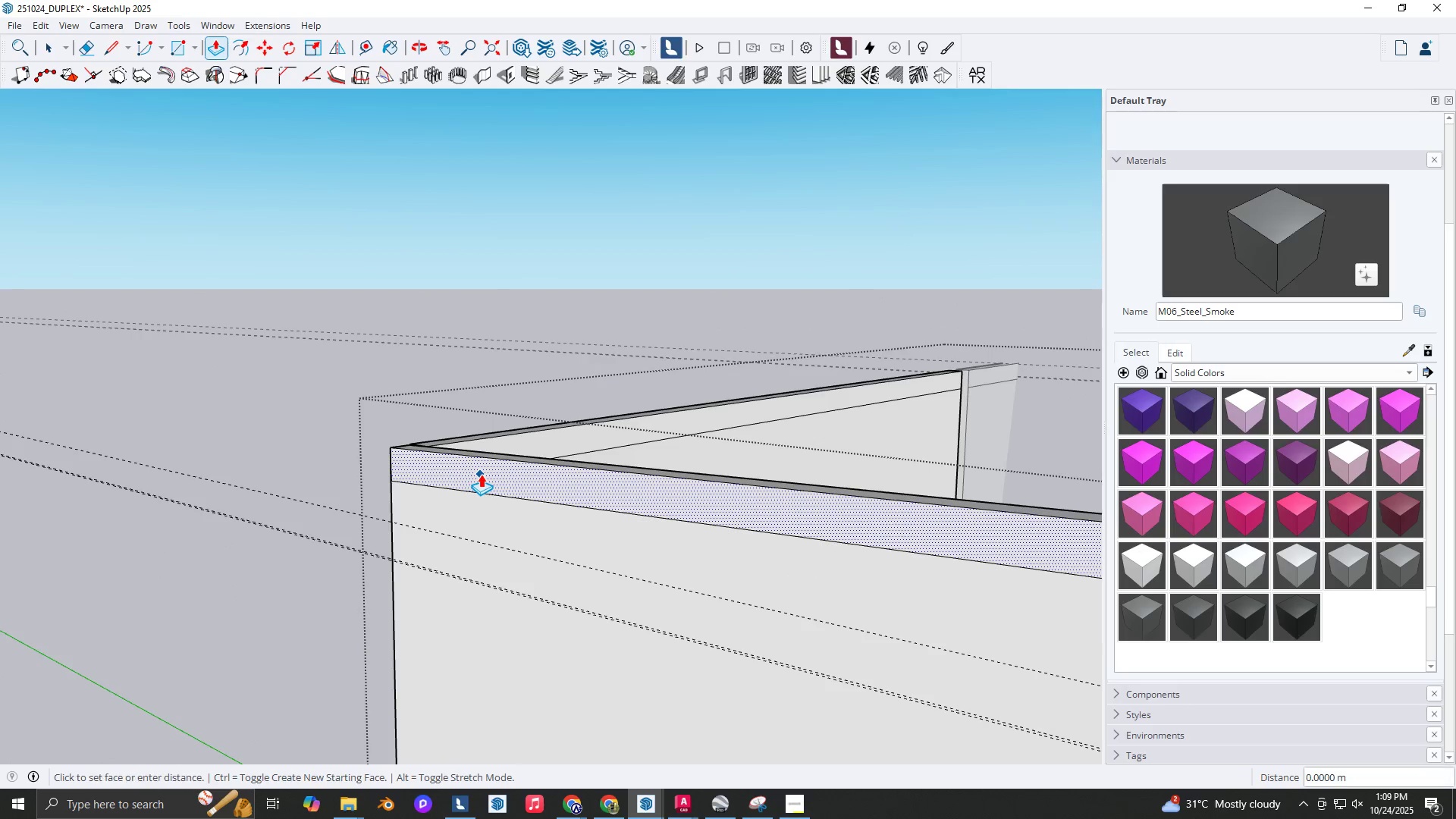 
left_click([482, 474])
 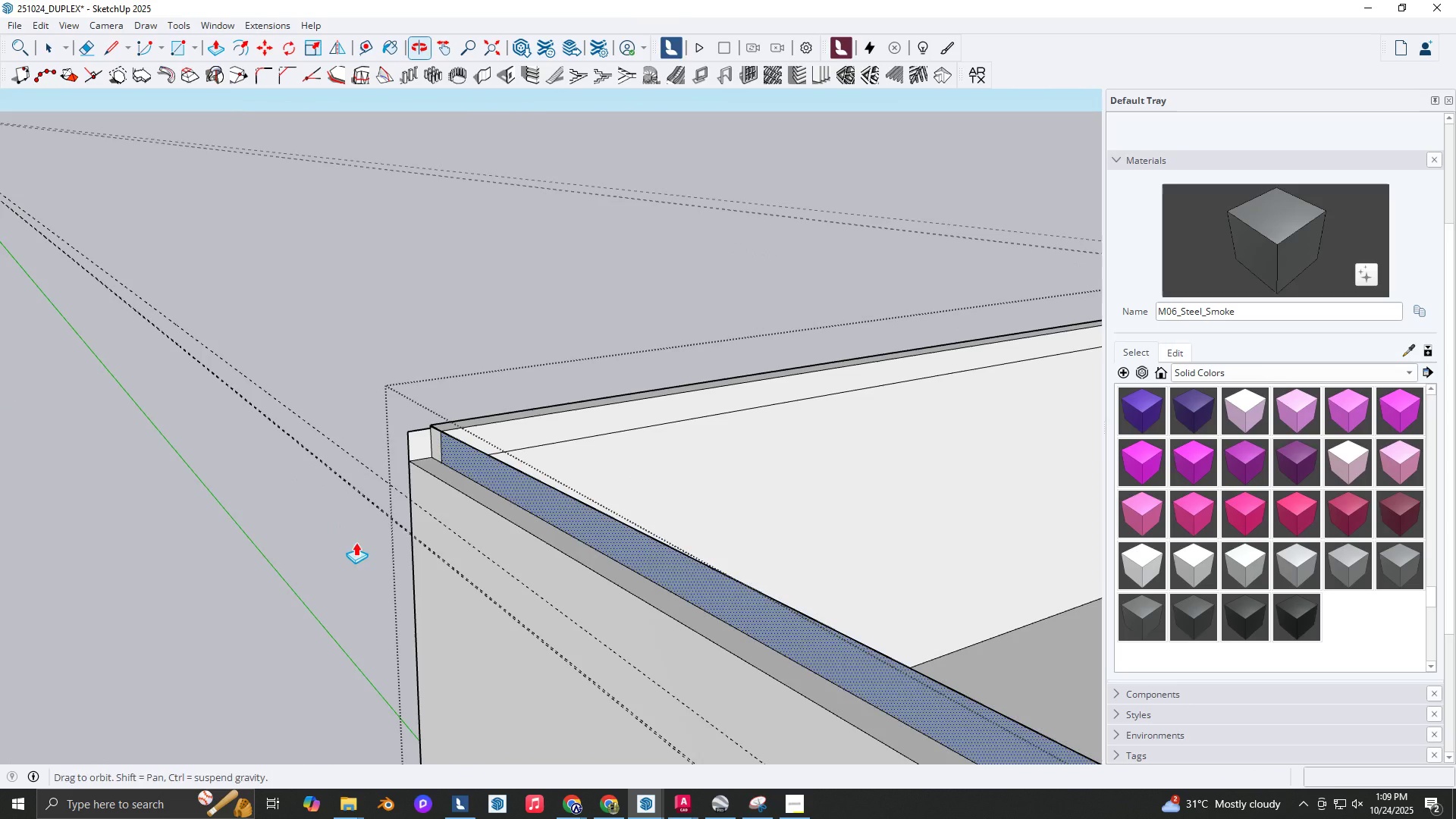 
scroll: coordinate [490, 458], scroll_direction: up, amount: 1.0
 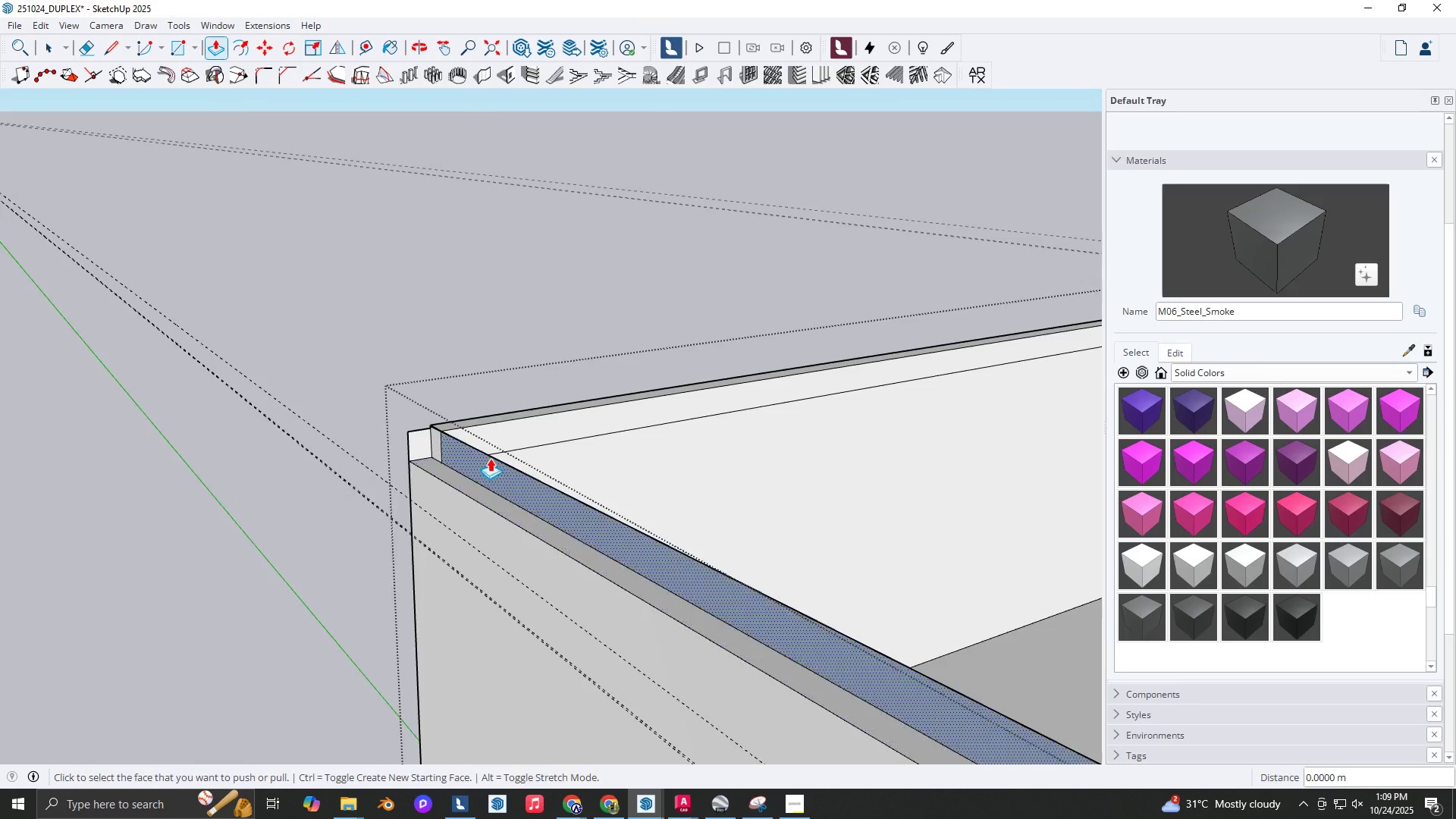 
type(ep)
 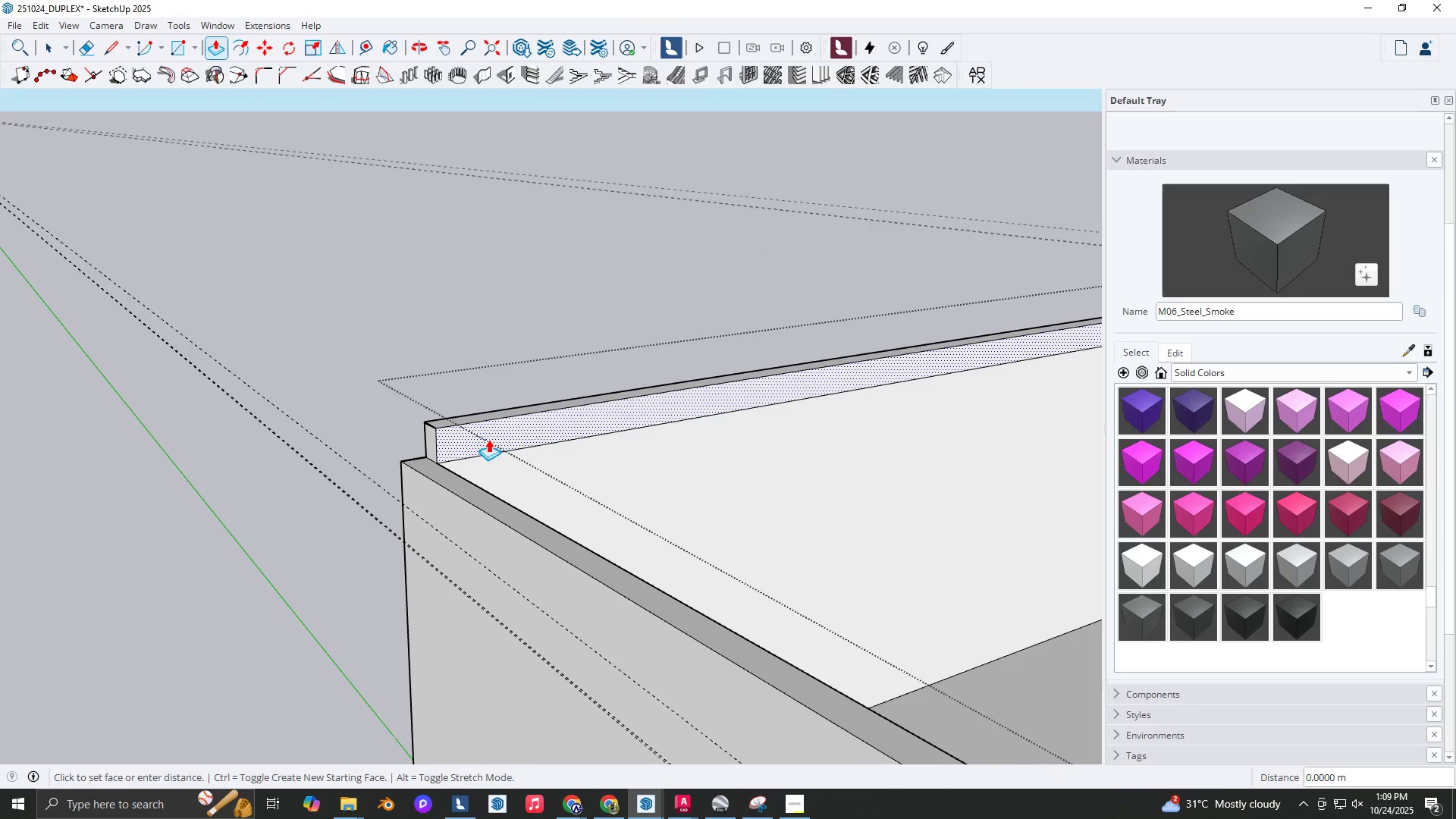 
left_click_drag(start_coordinate=[471, 447], to_coordinate=[465, 445])
 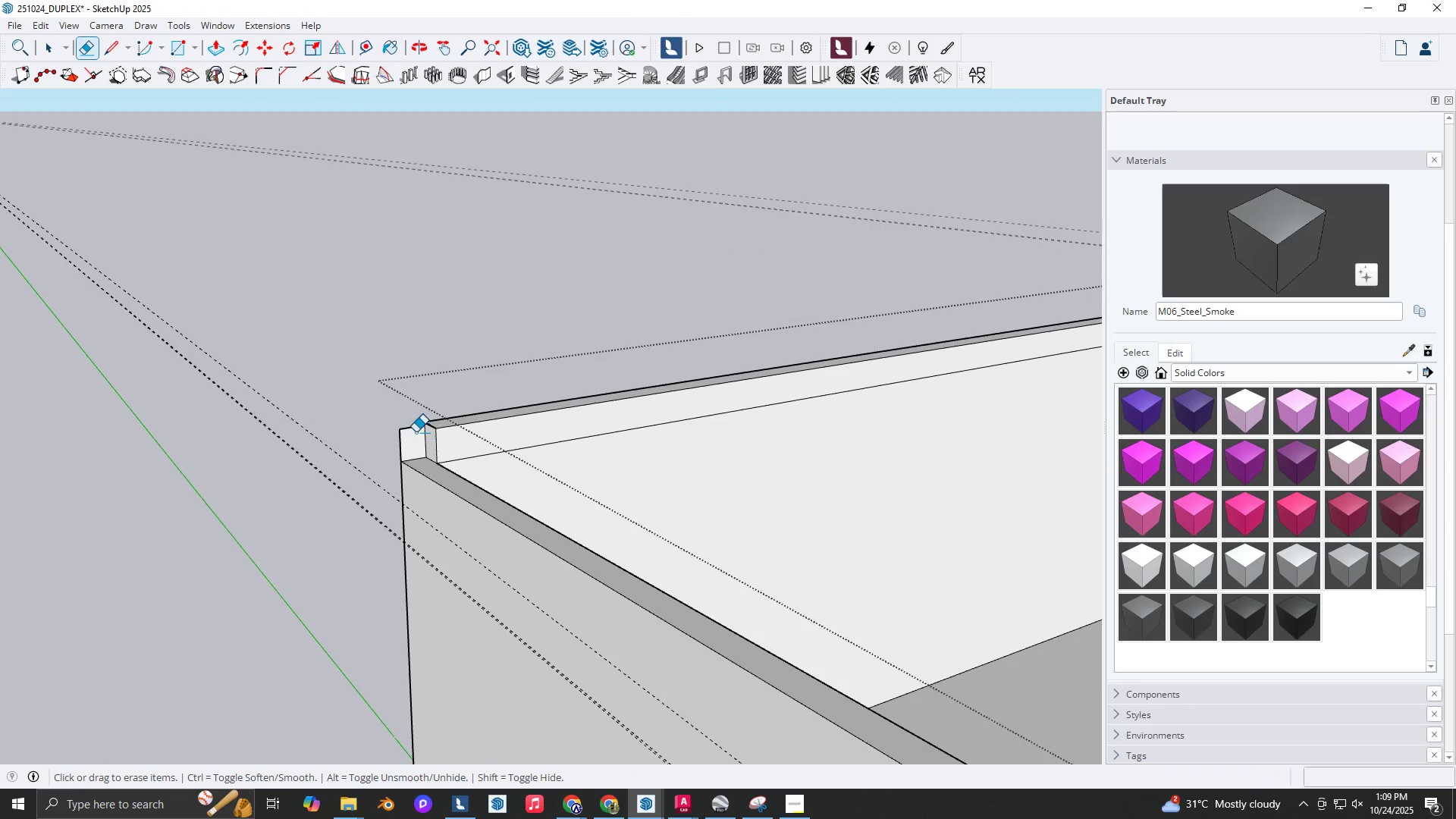 
left_click_drag(start_coordinate=[411, 432], to_coordinate=[402, 430])
 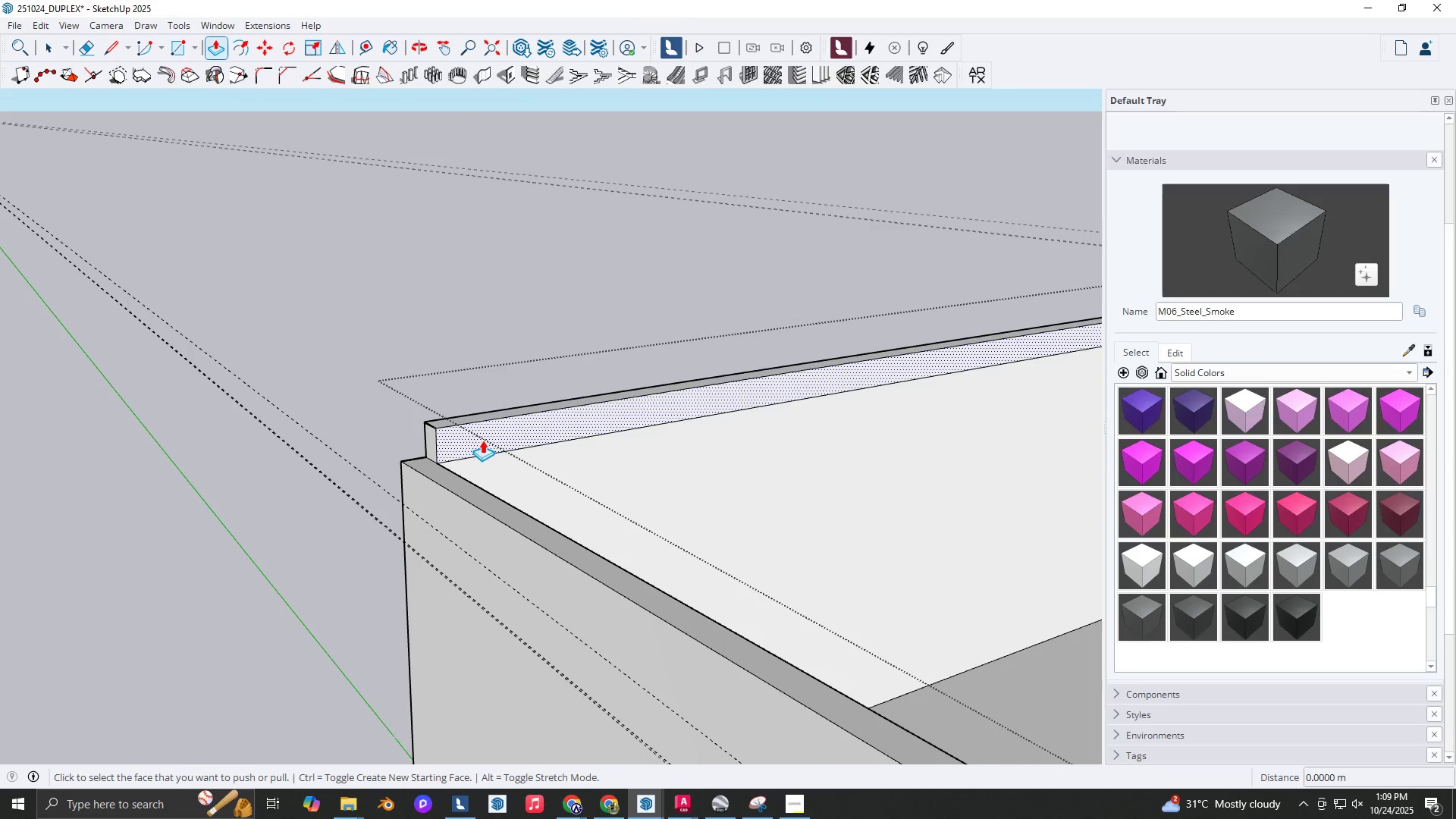 
left_click([488, 439])
 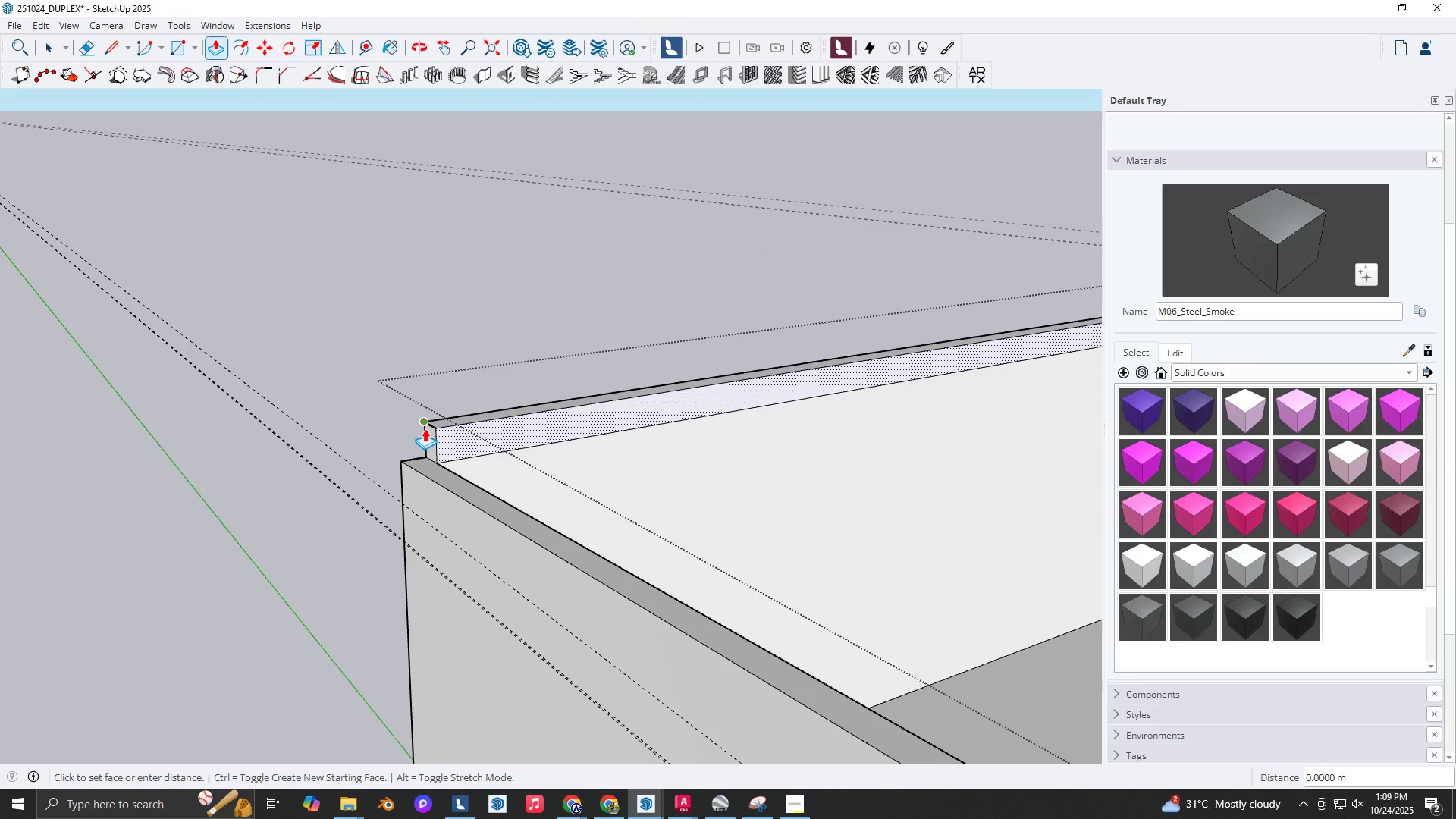 
left_click([425, 430])
 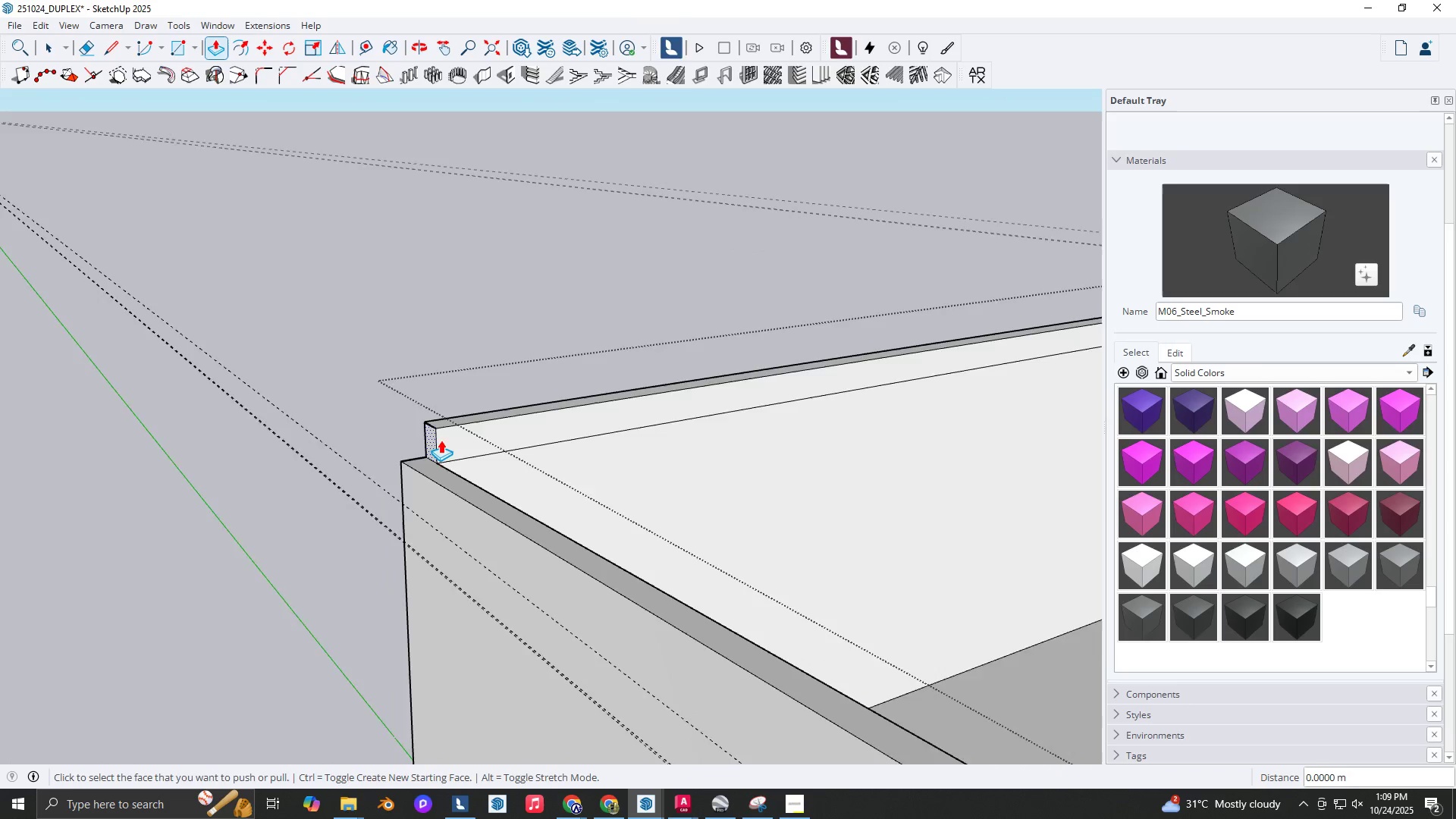 
scroll: coordinate [450, 443], scroll_direction: up, amount: 4.0
 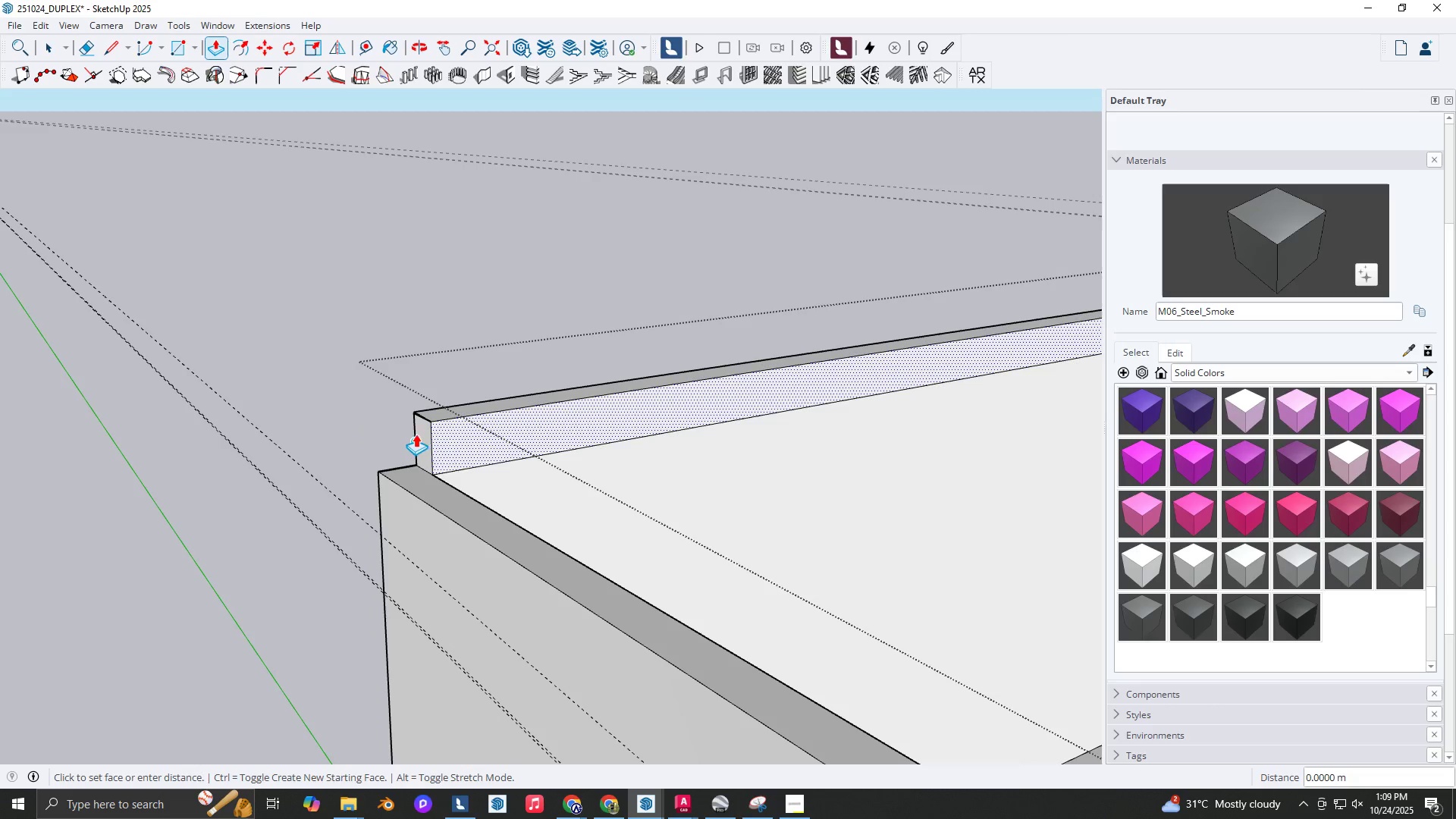 
double_click([413, 431])
 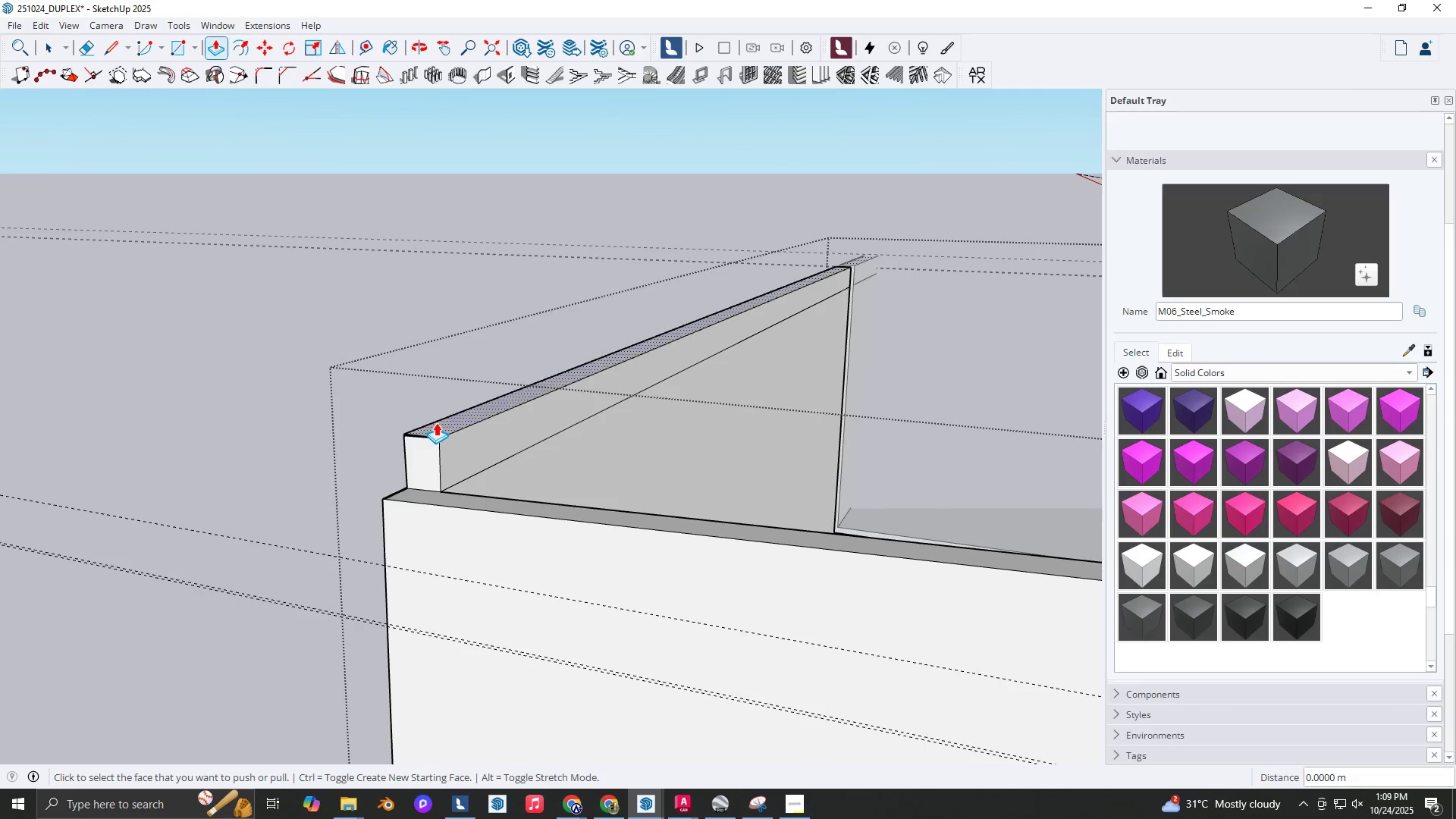 
left_click([436, 422])
 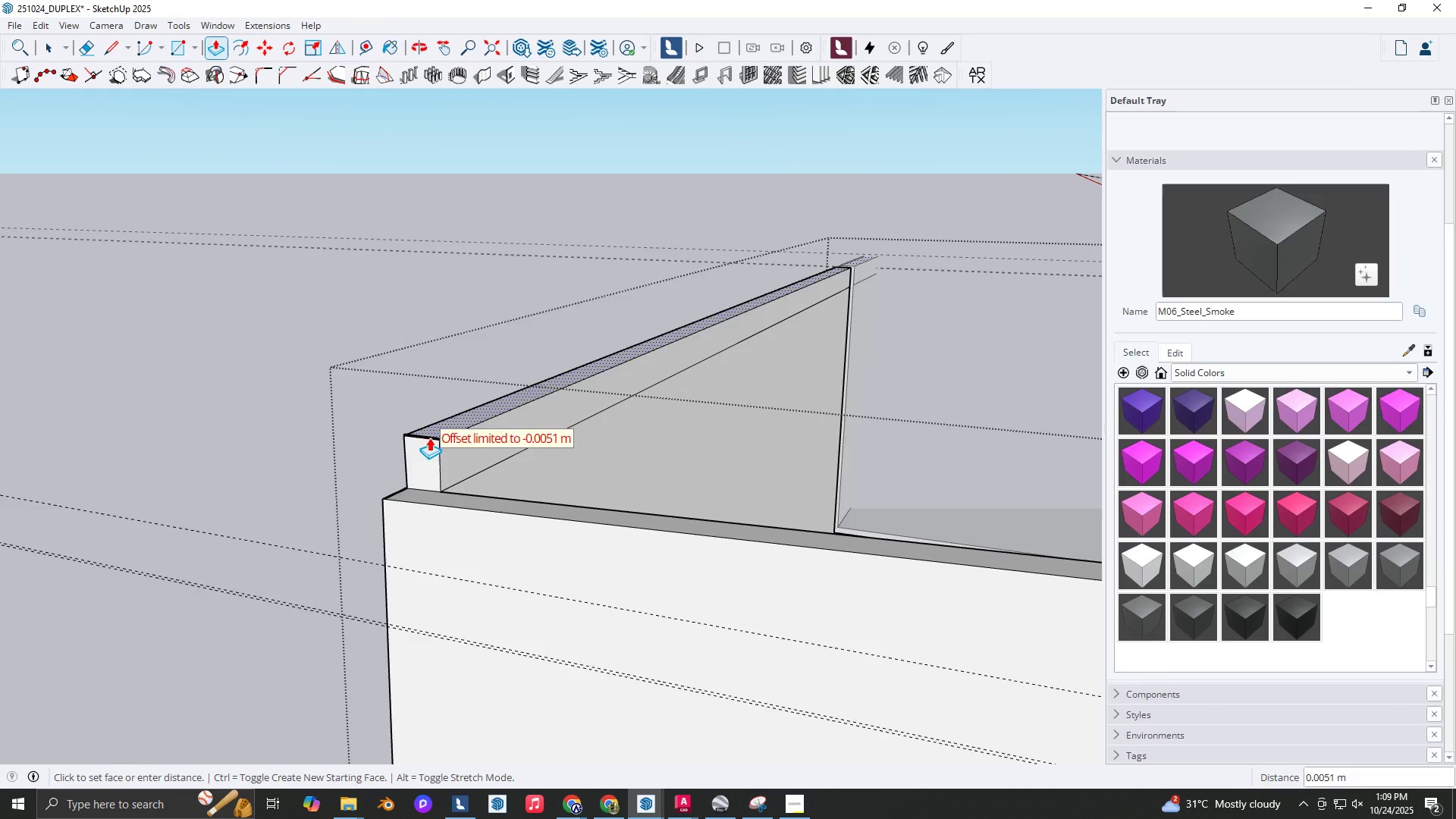 
scroll: coordinate [381, 428], scroll_direction: up, amount: 17.0
 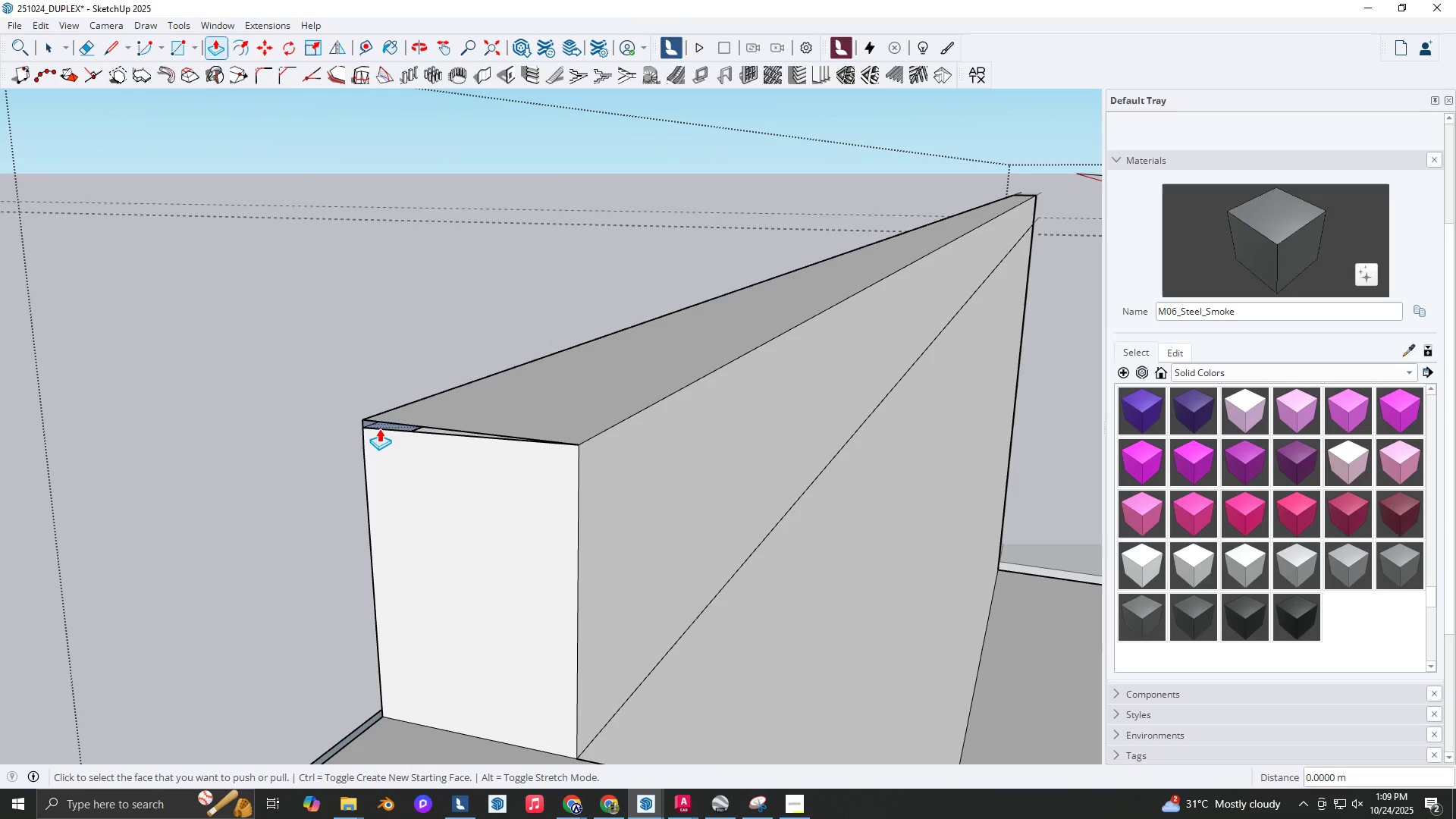 
key(Escape)
 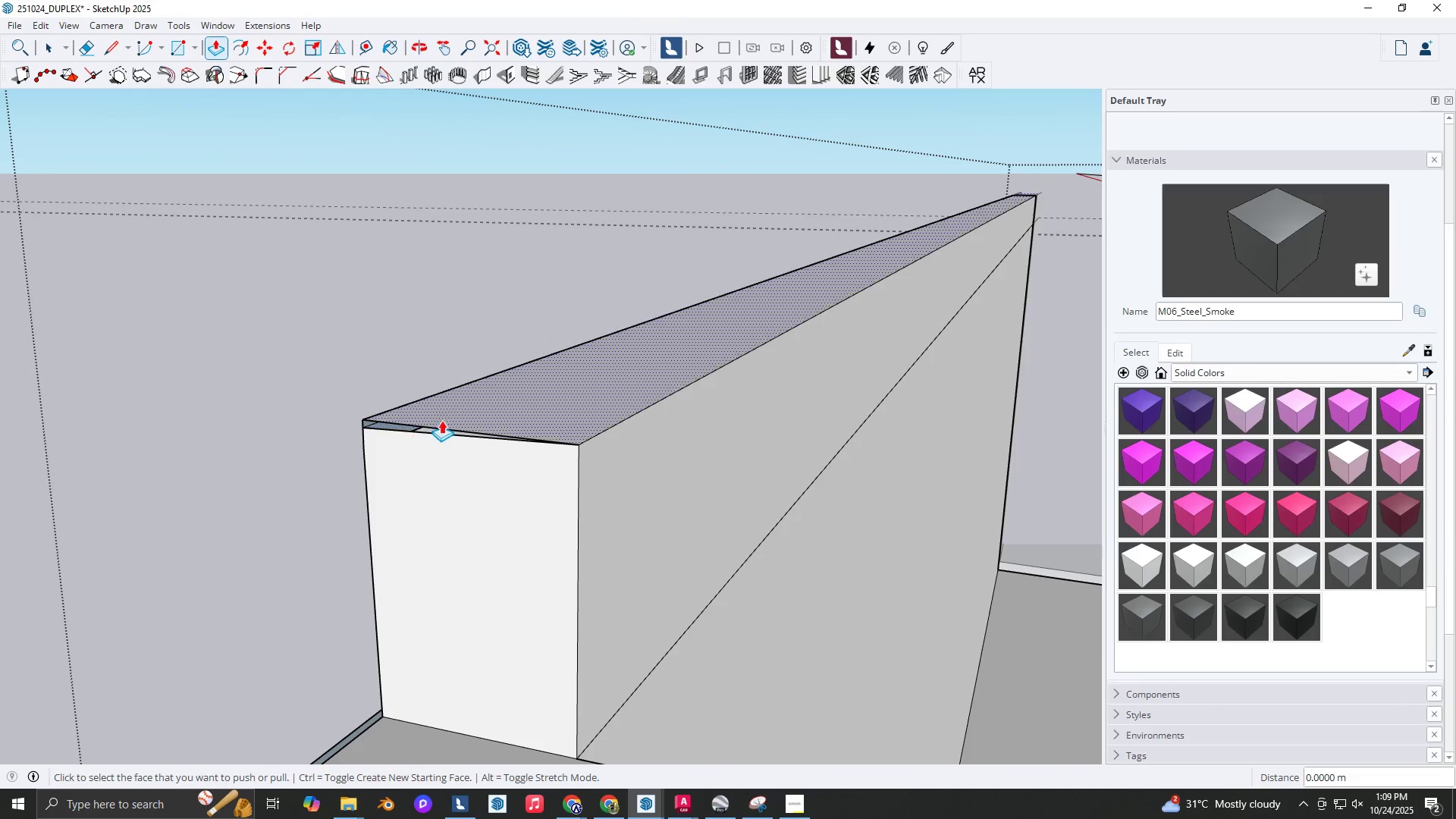 
left_click([460, 413])
 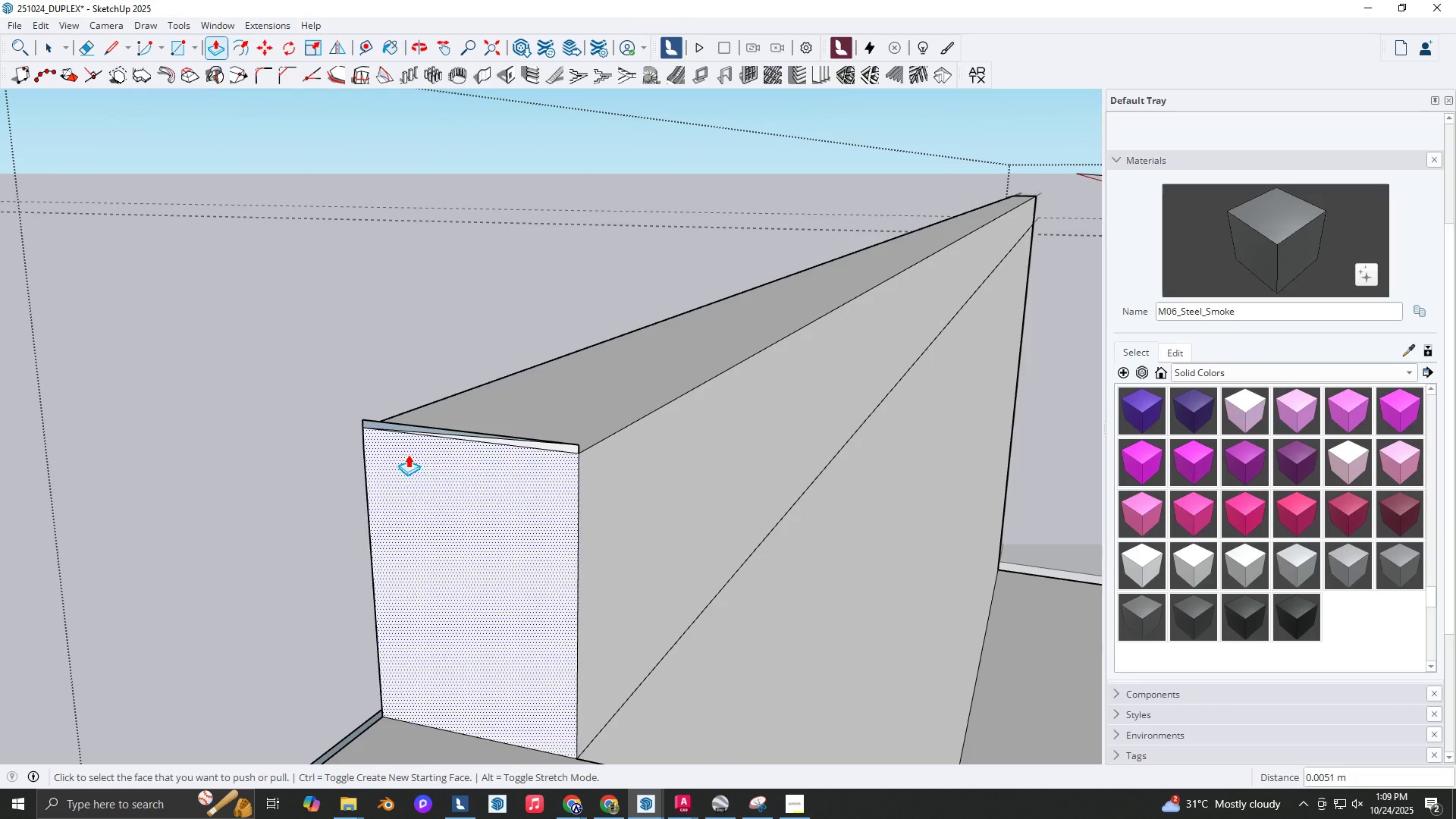 
double_click([555, 400])
 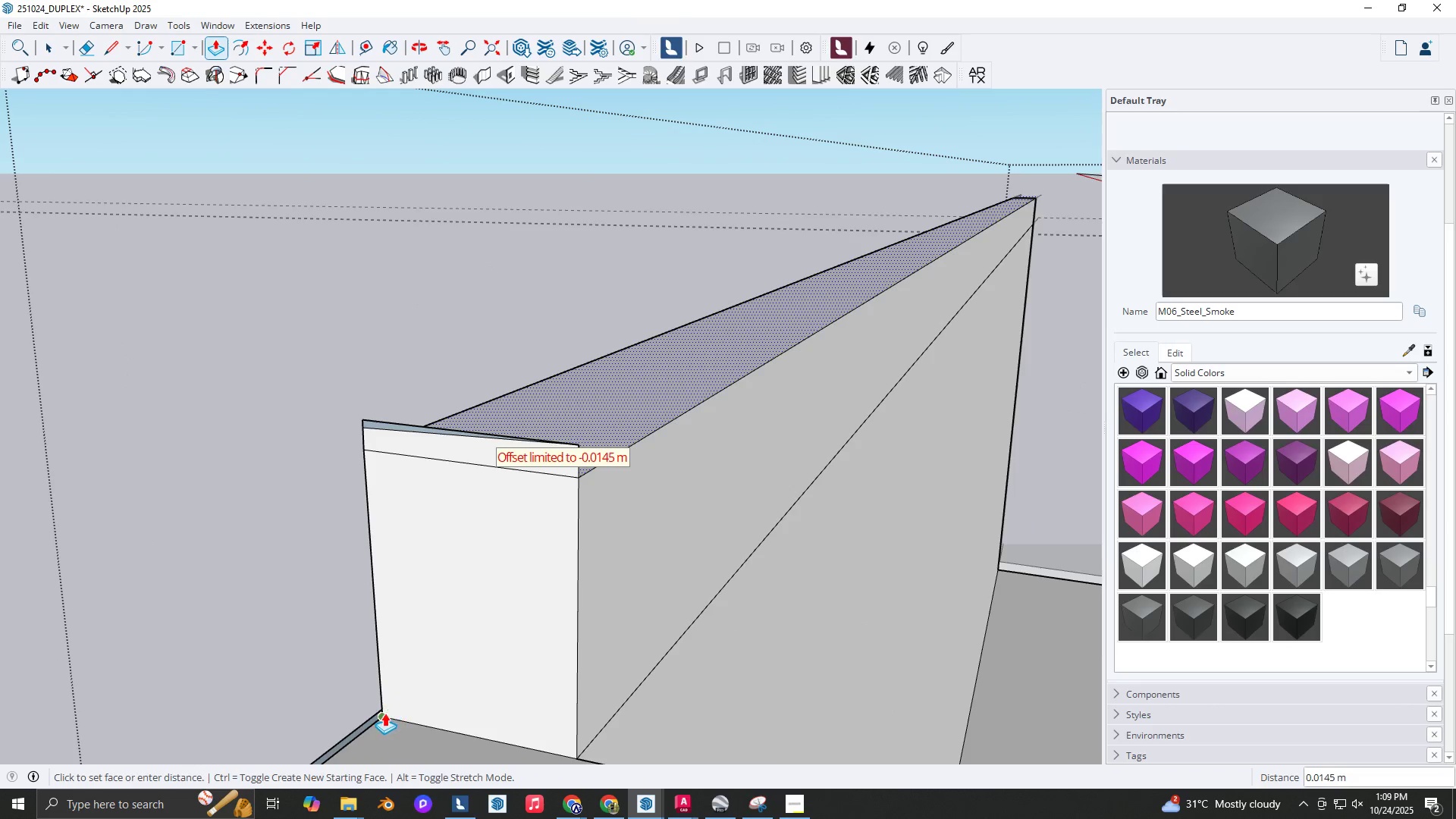 
left_click([384, 713])
 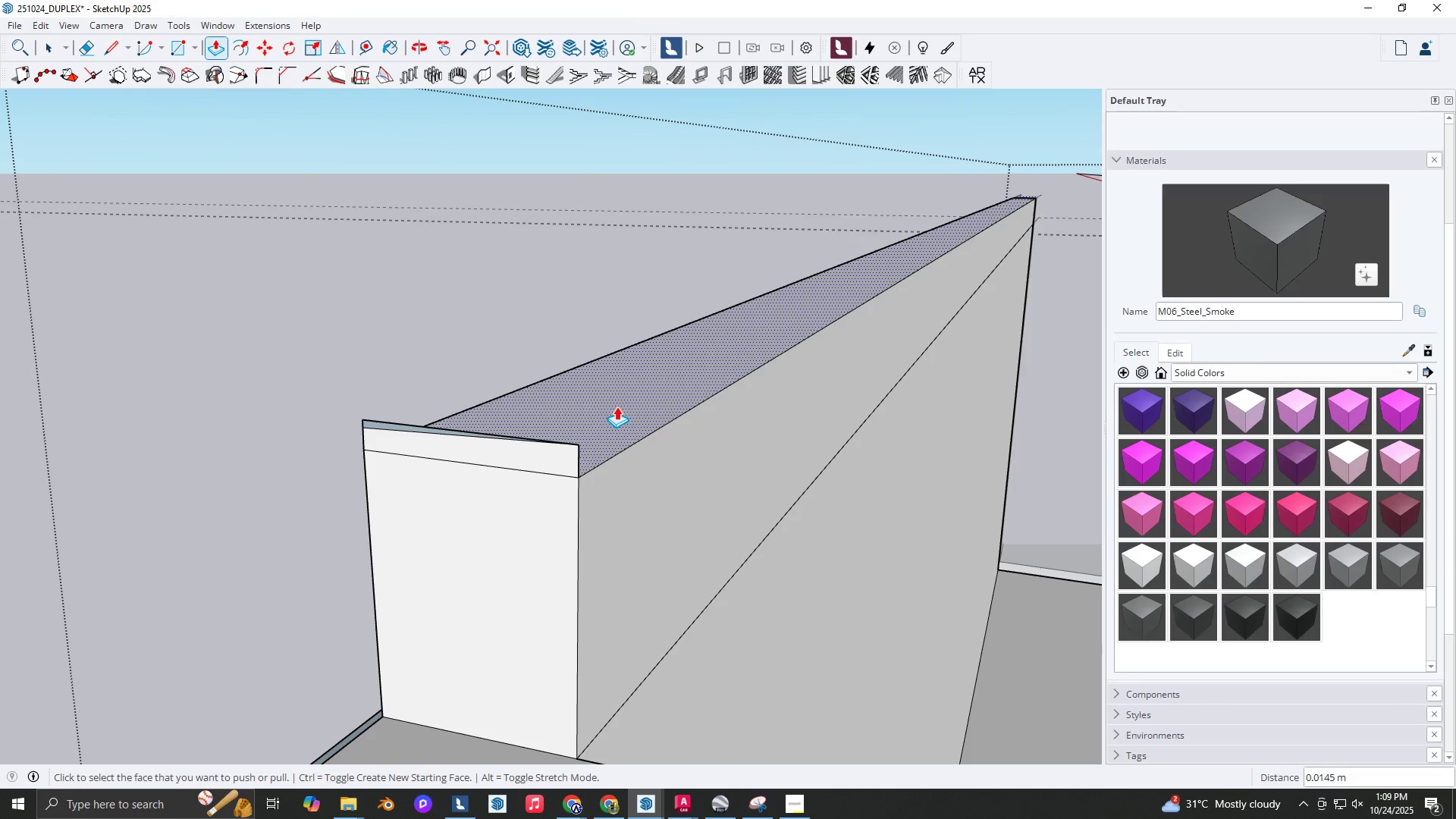 
left_click([617, 406])
 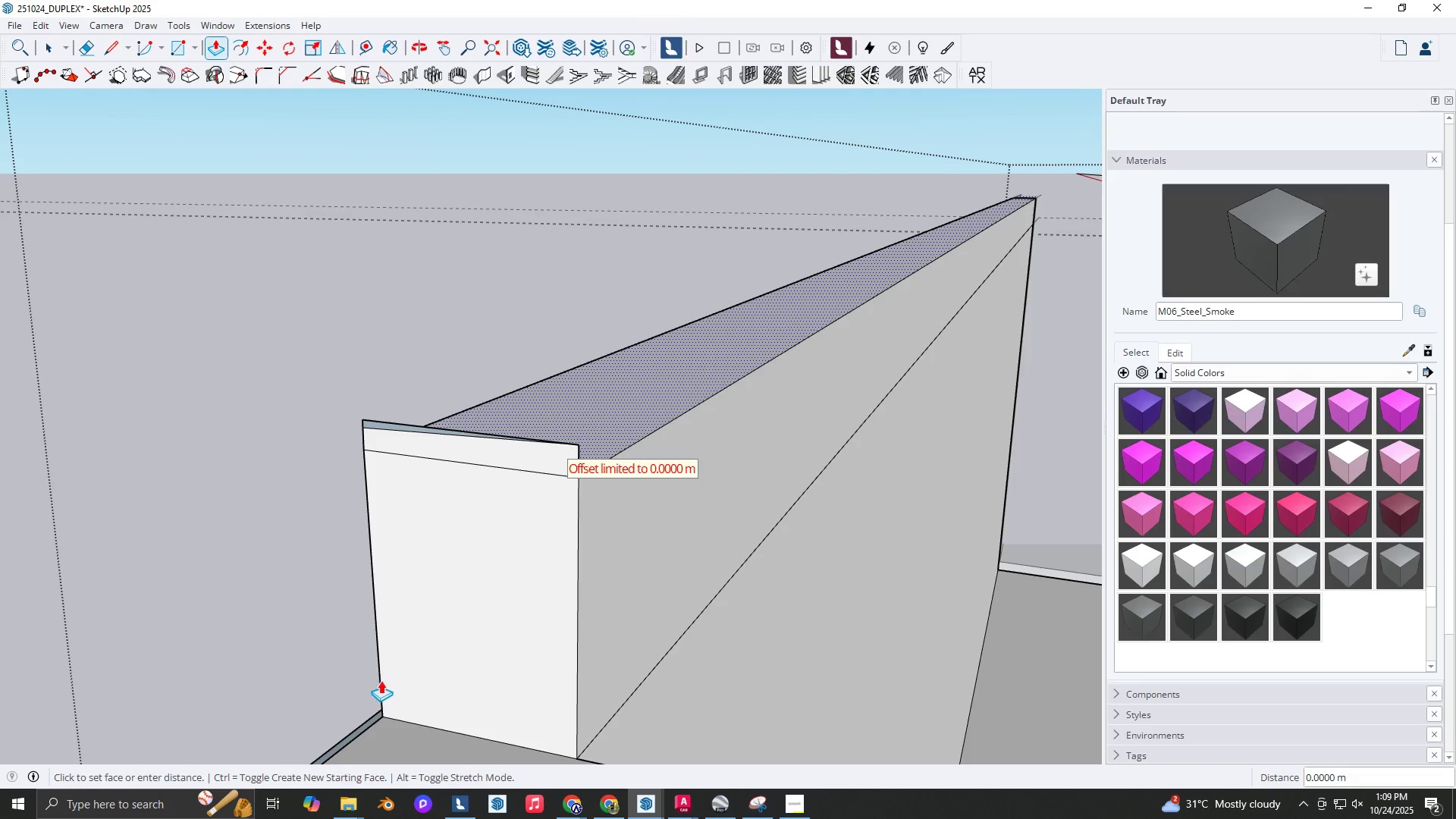 
left_click([381, 682])
 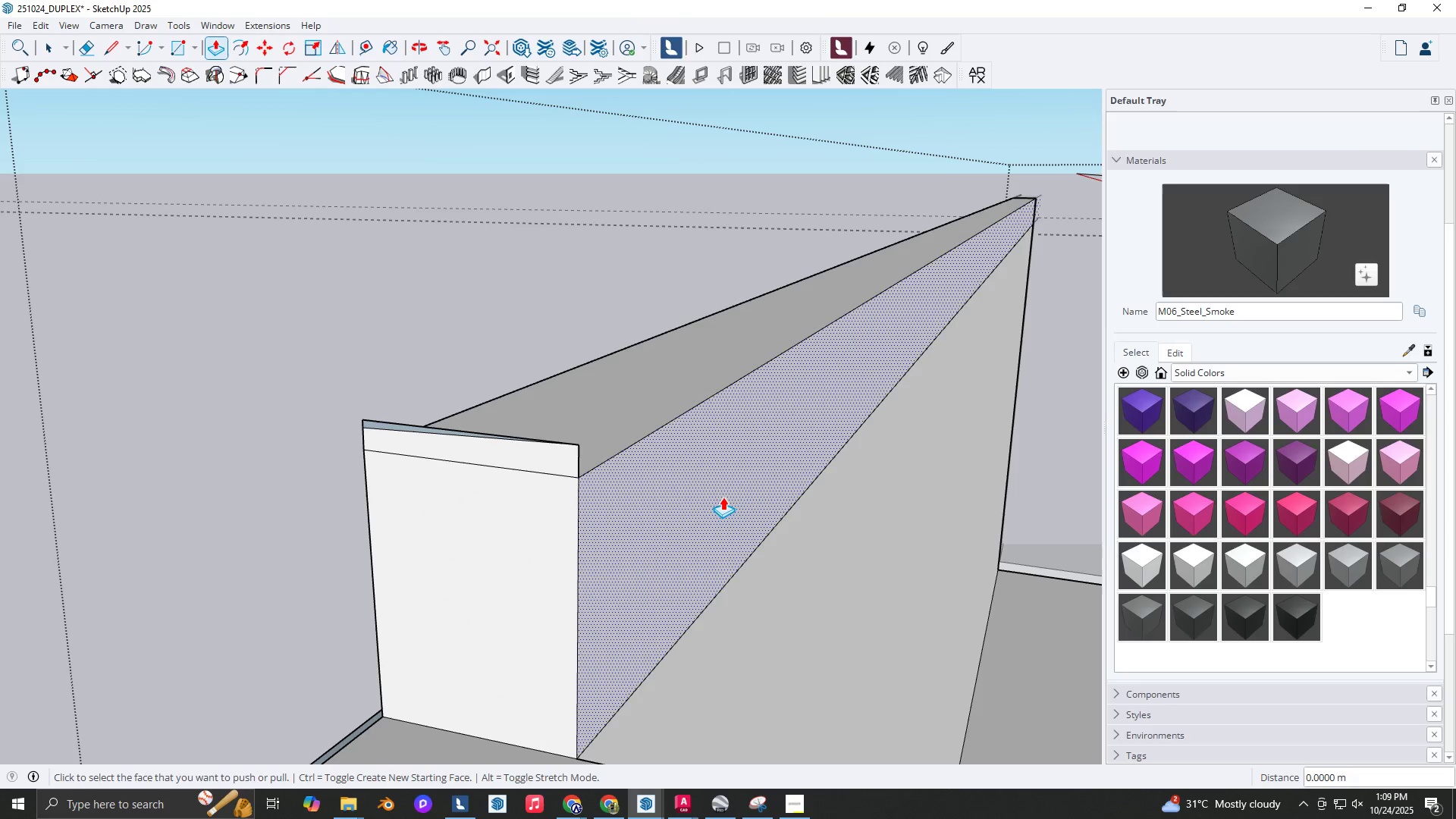 
left_click([720, 497])
 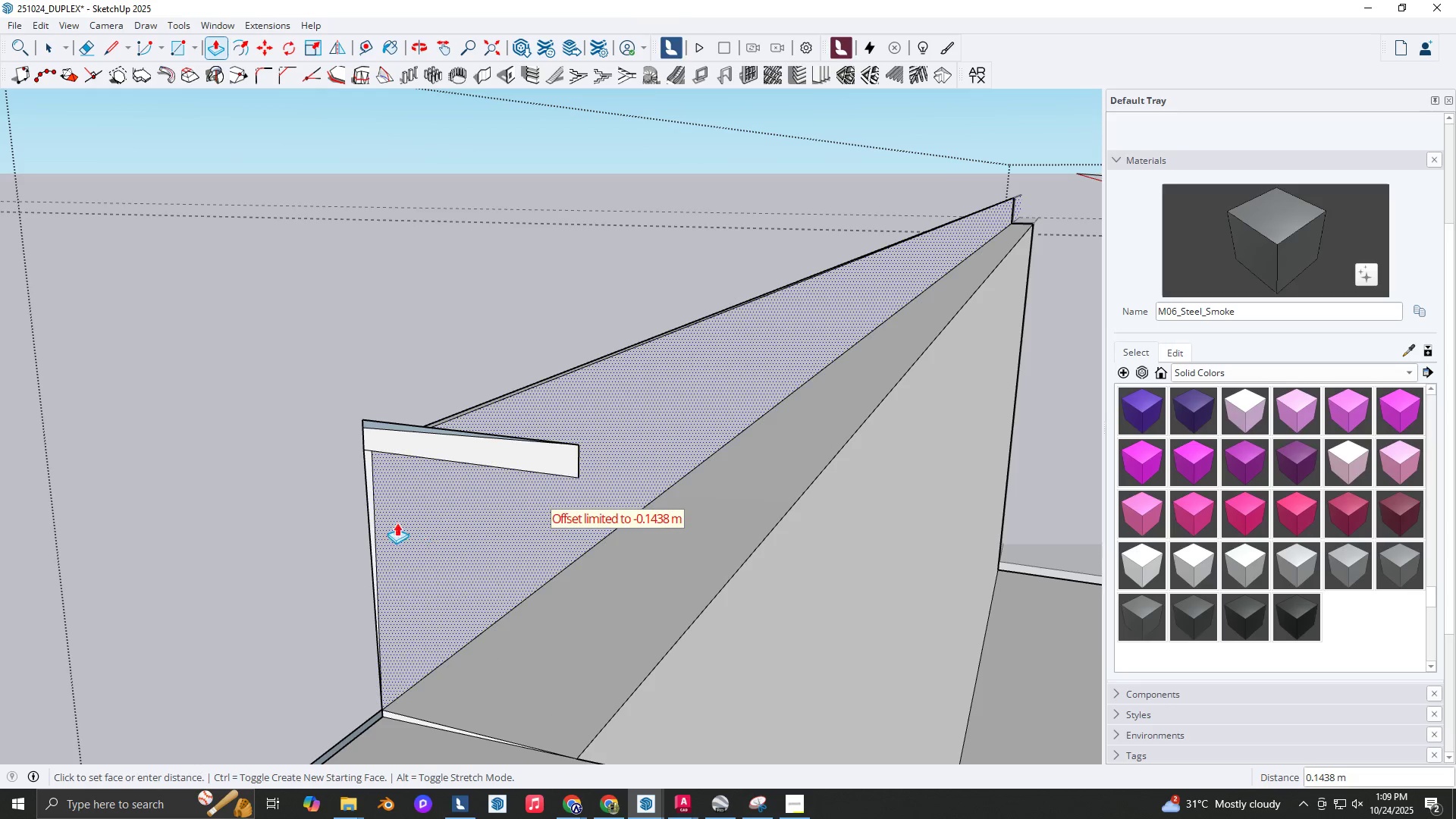 
left_click([376, 526])
 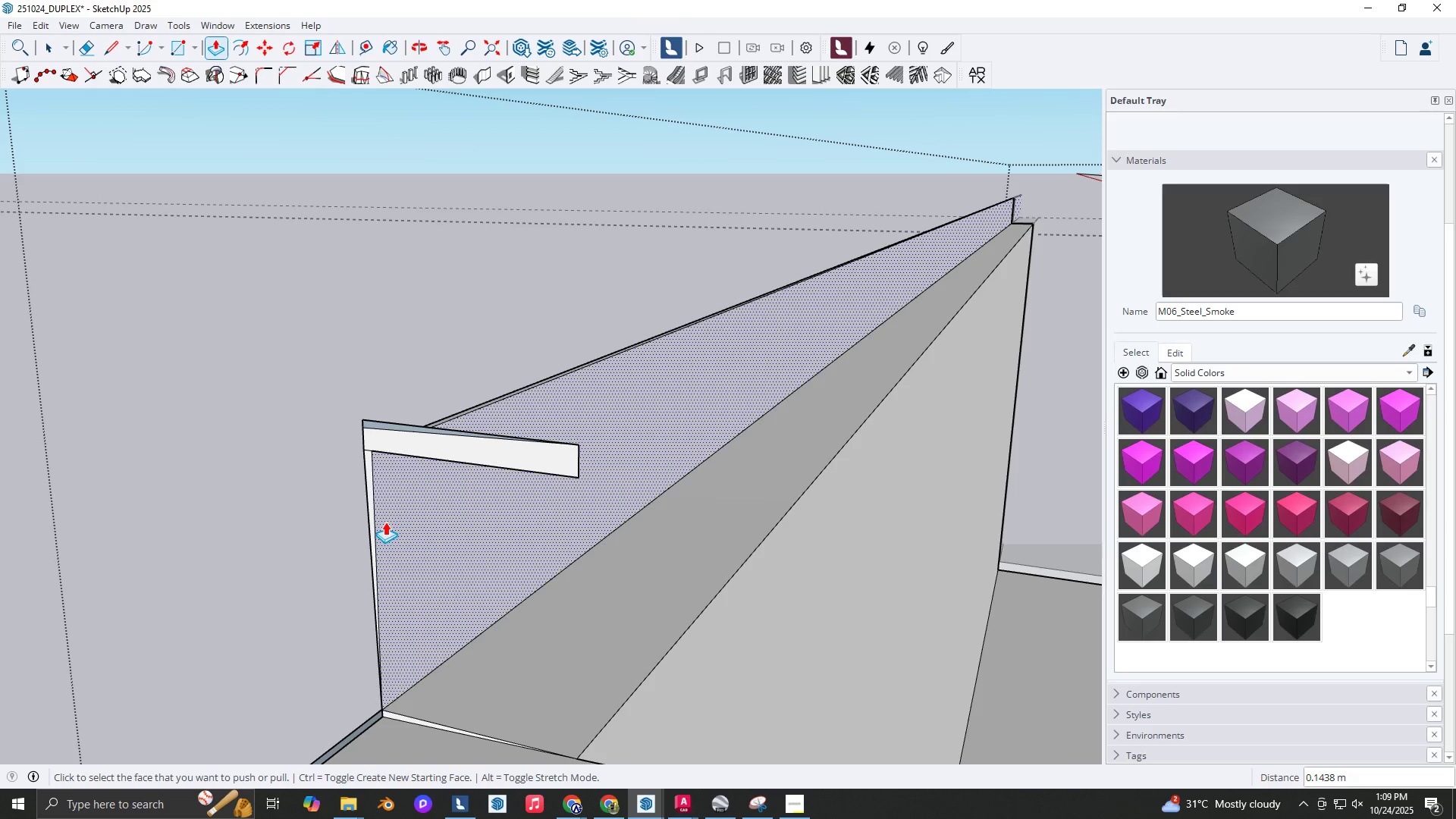 
left_click([385, 522])
 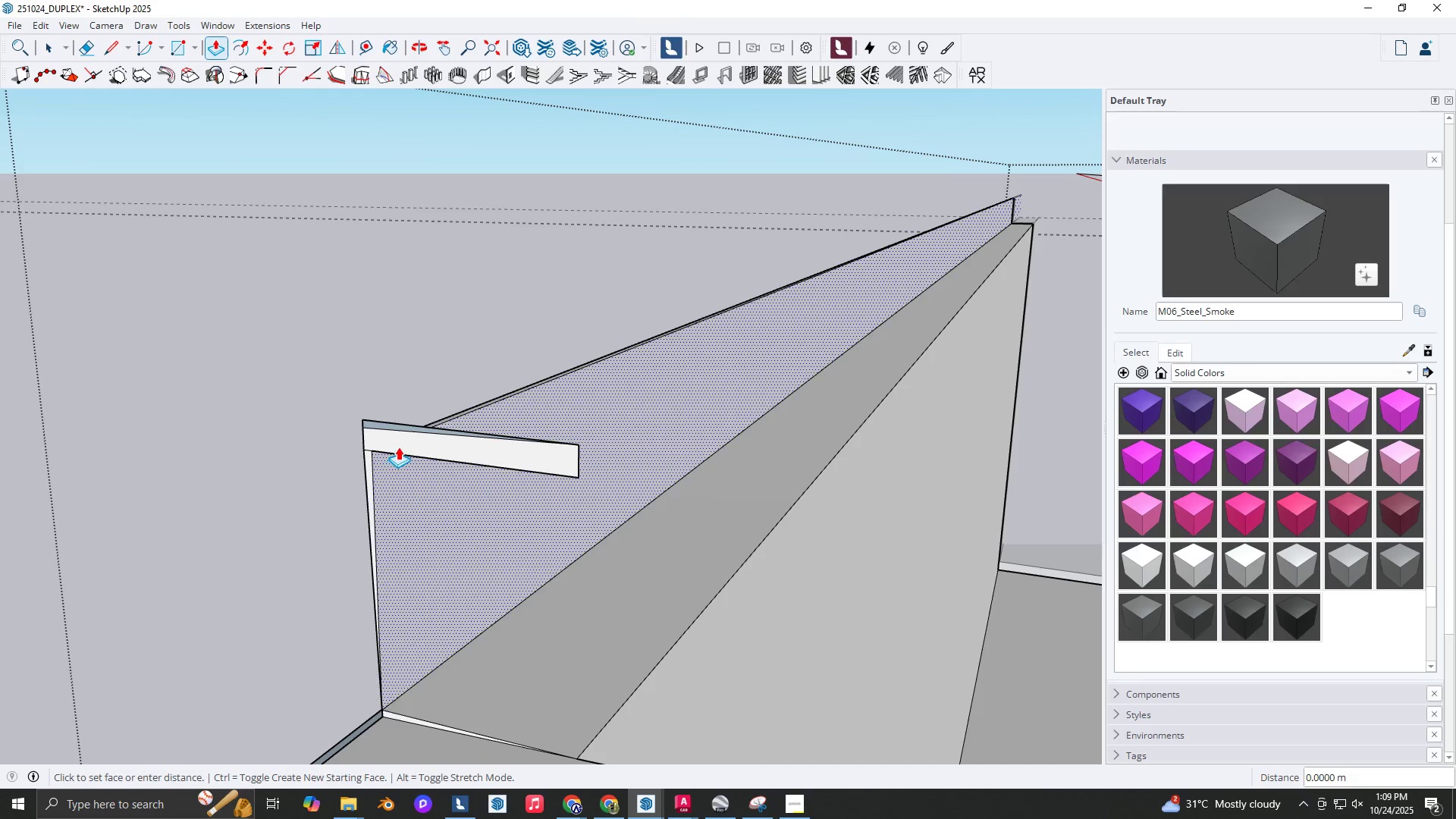 
key(Escape)
 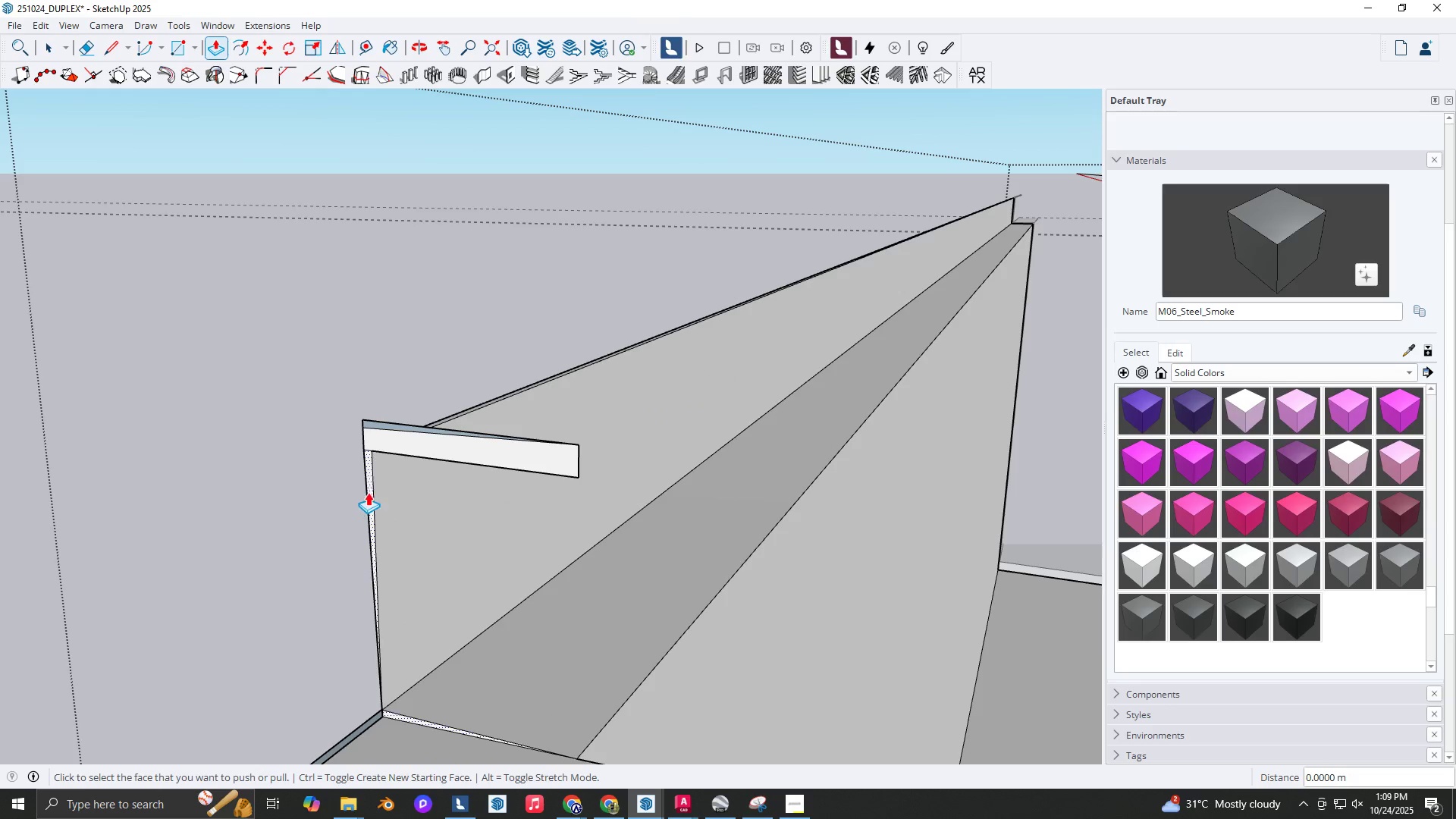 
key(E)
 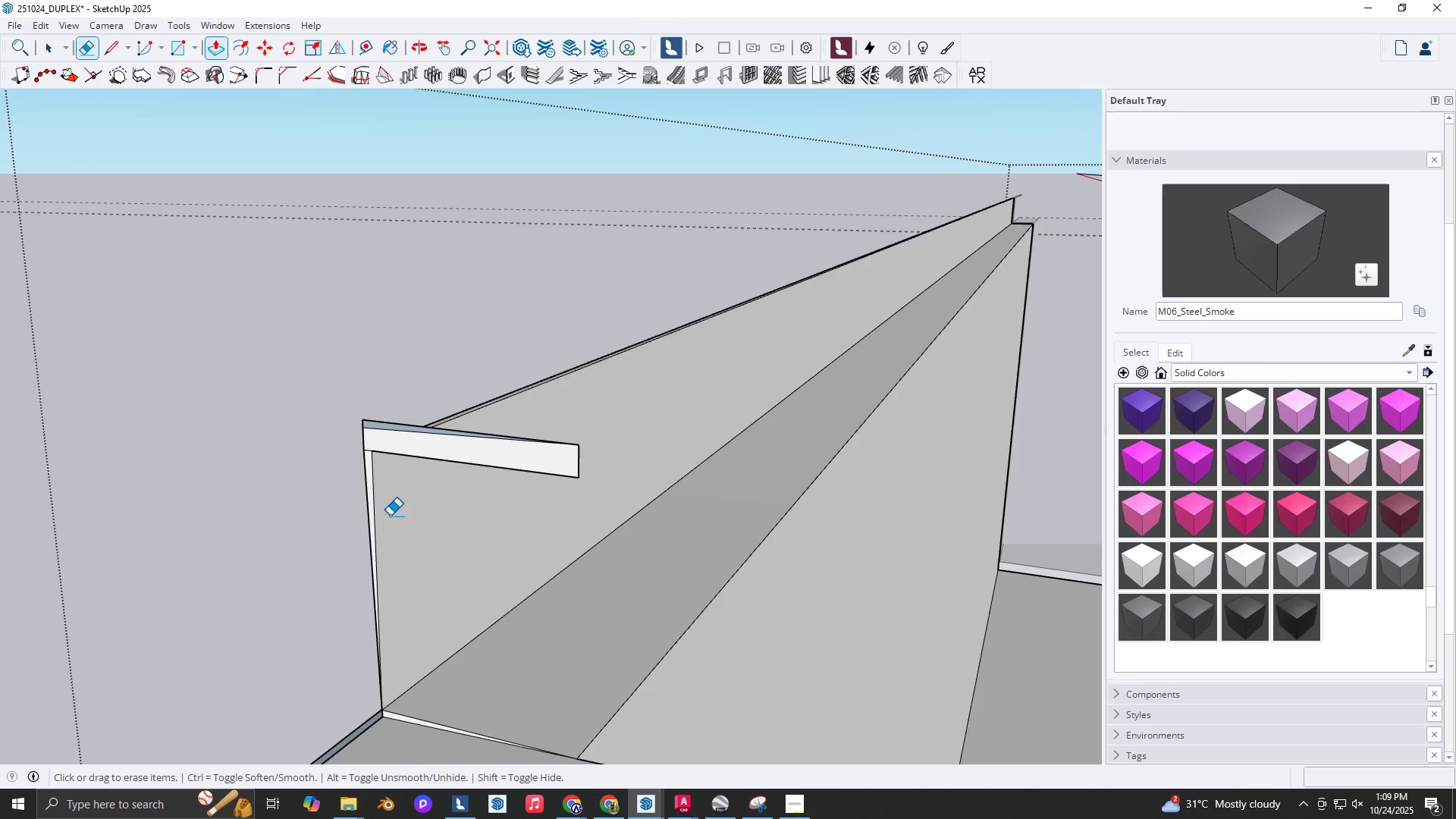 
left_click_drag(start_coordinate=[390, 516], to_coordinate=[350, 517])
 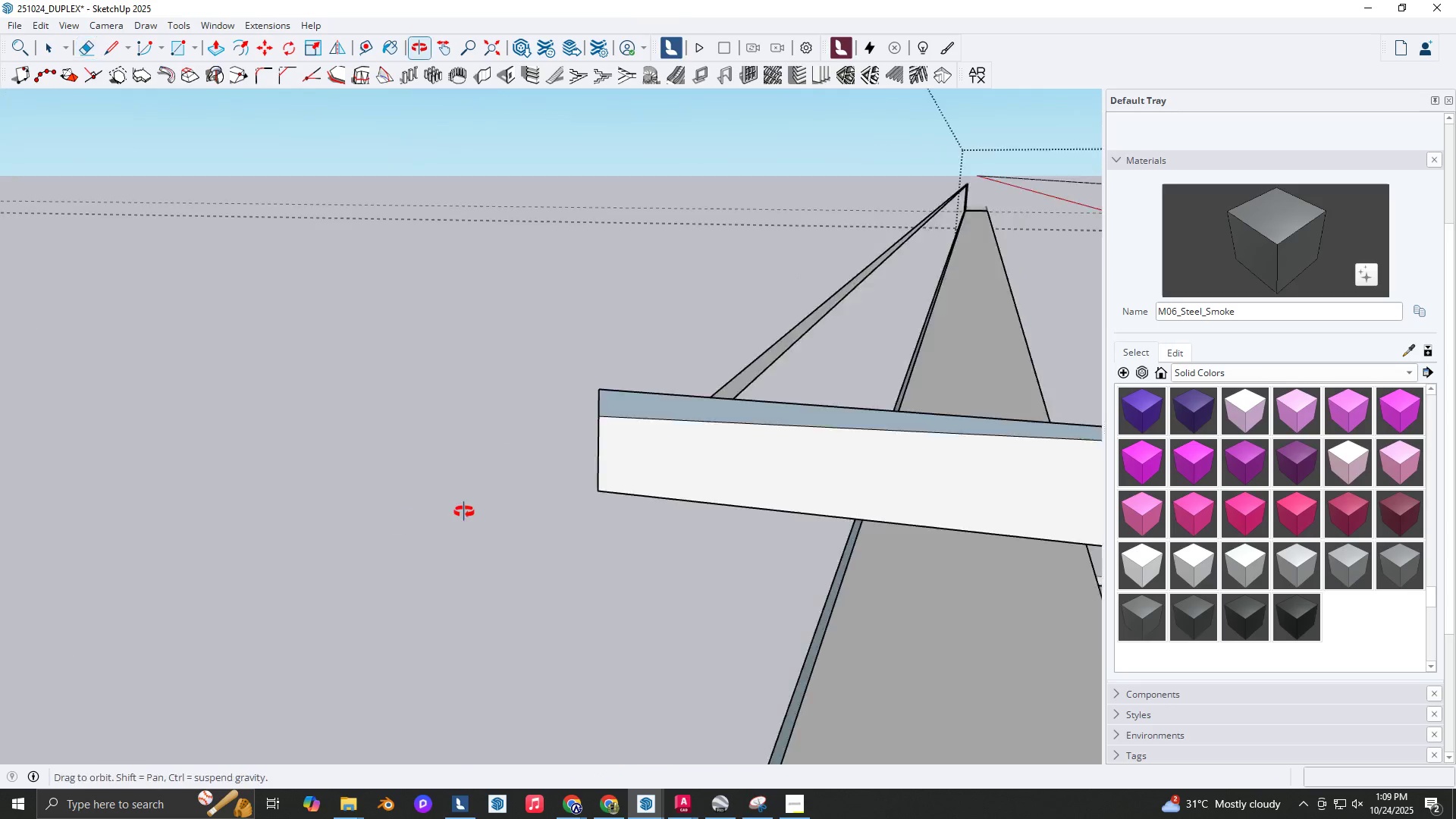 
scroll: coordinate [561, 488], scroll_direction: down, amount: 5.0
 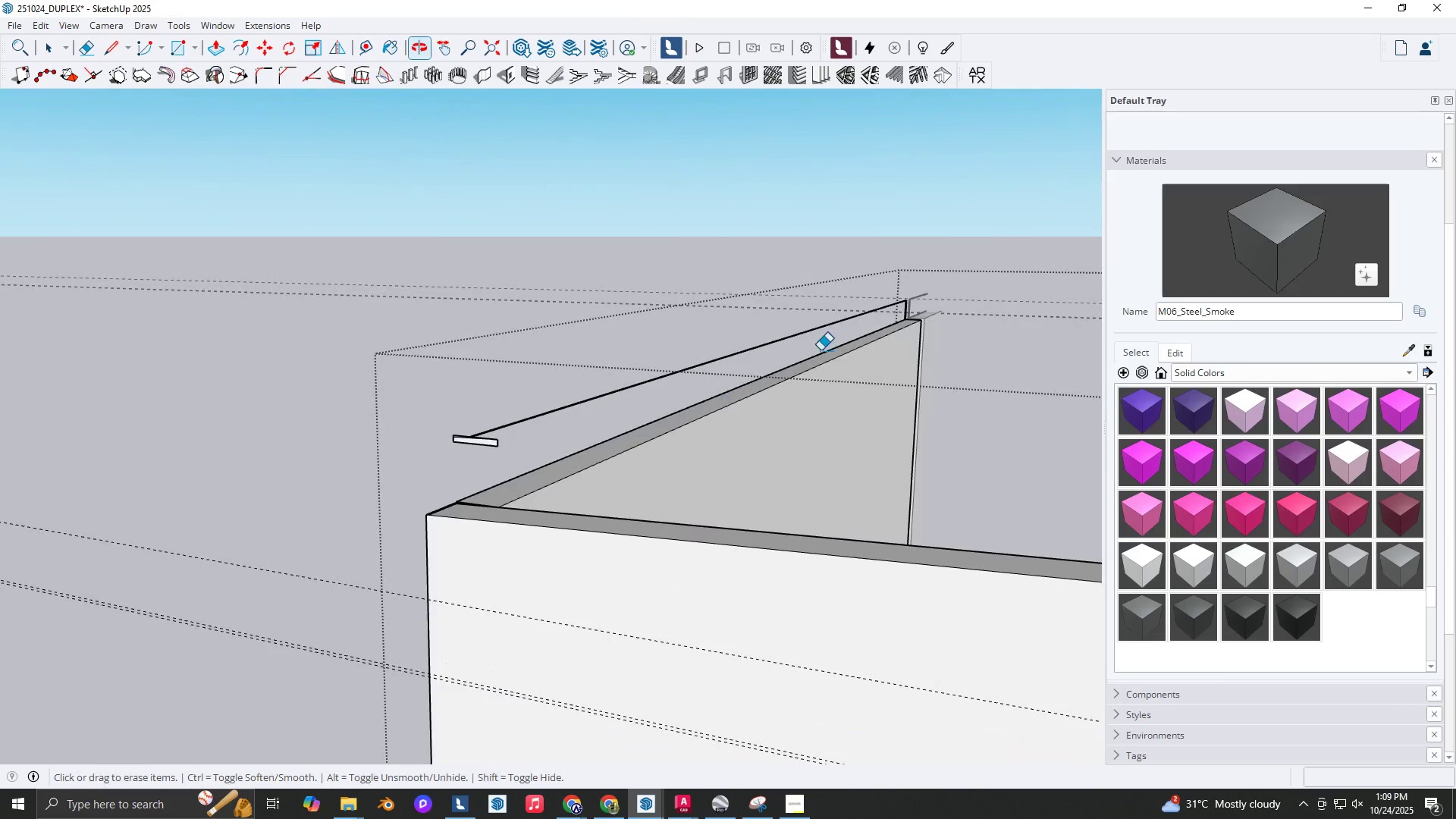 
scroll: coordinate [893, 311], scroll_direction: up, amount: 2.0
 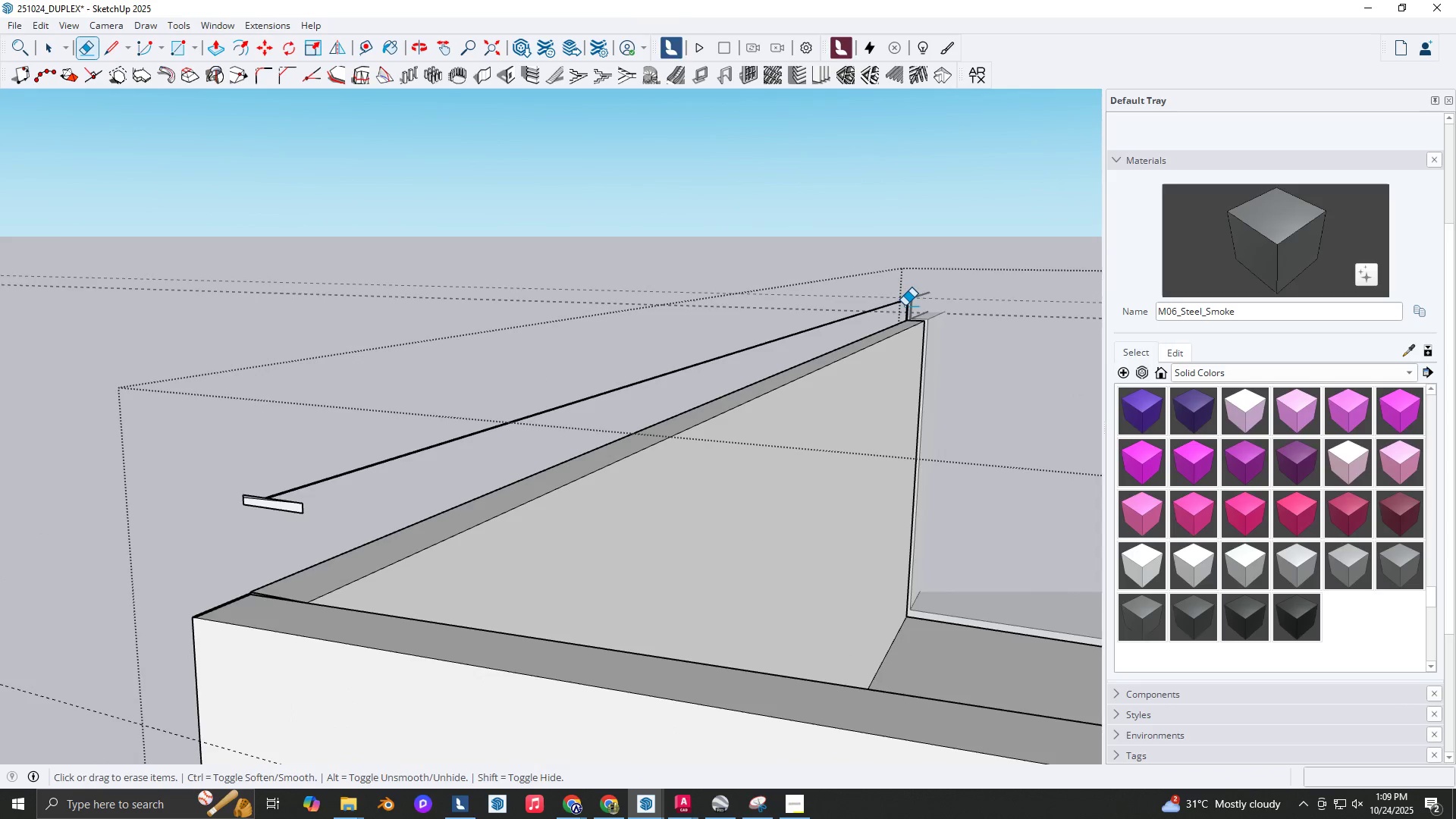 
left_click_drag(start_coordinate=[905, 306], to_coordinate=[908, 306])
 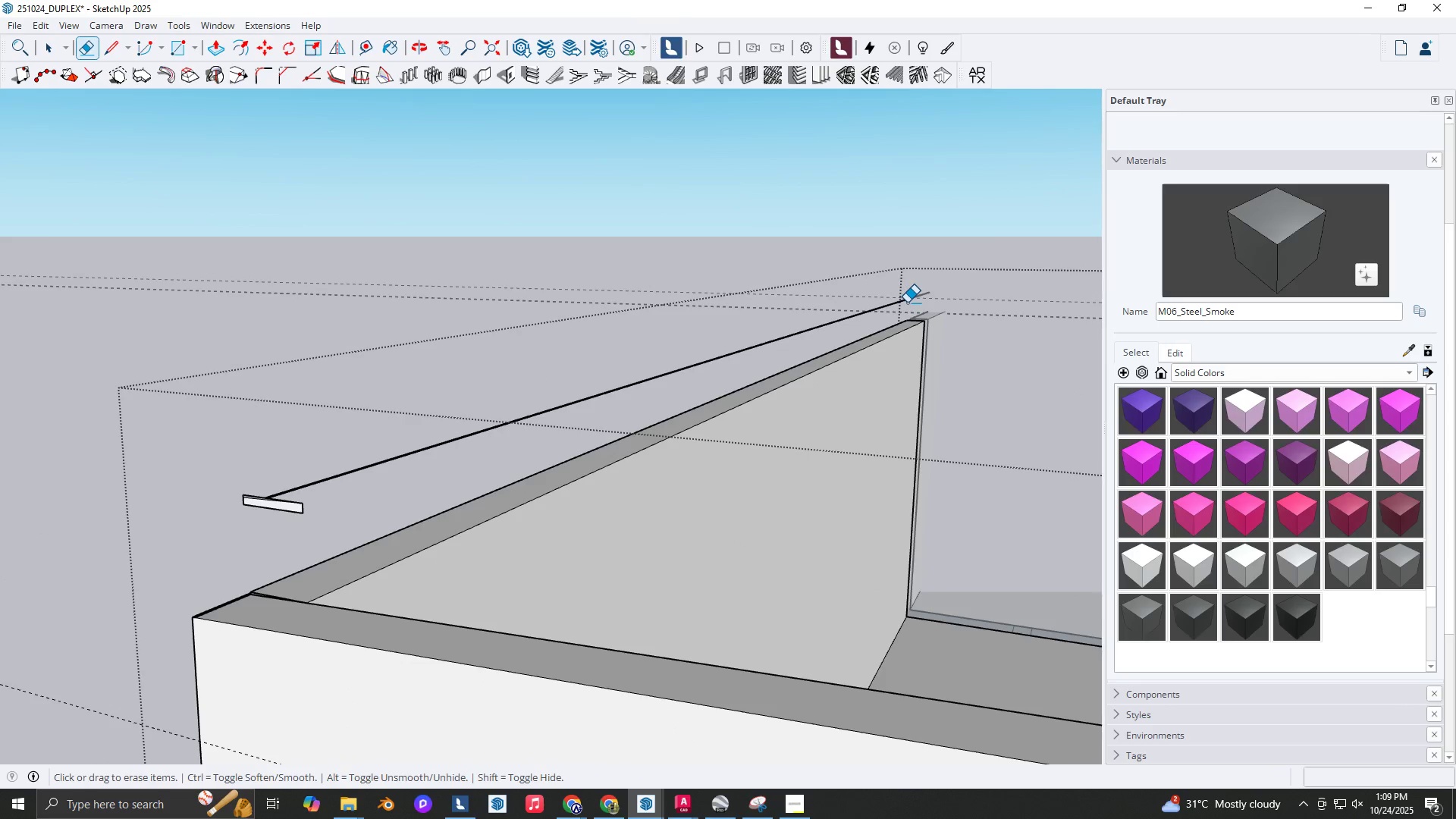 
key(Space)
 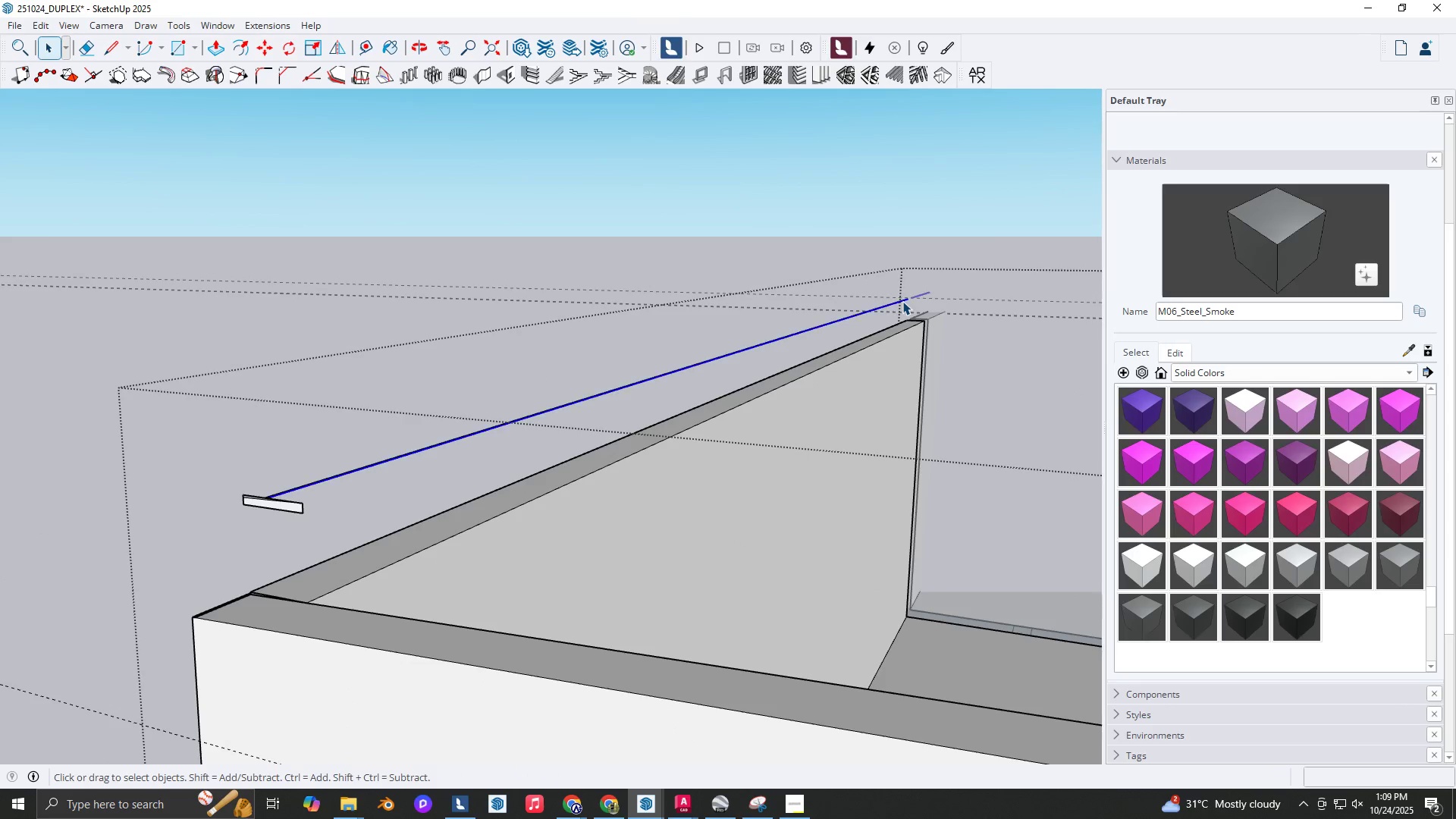 
double_click([902, 301])
 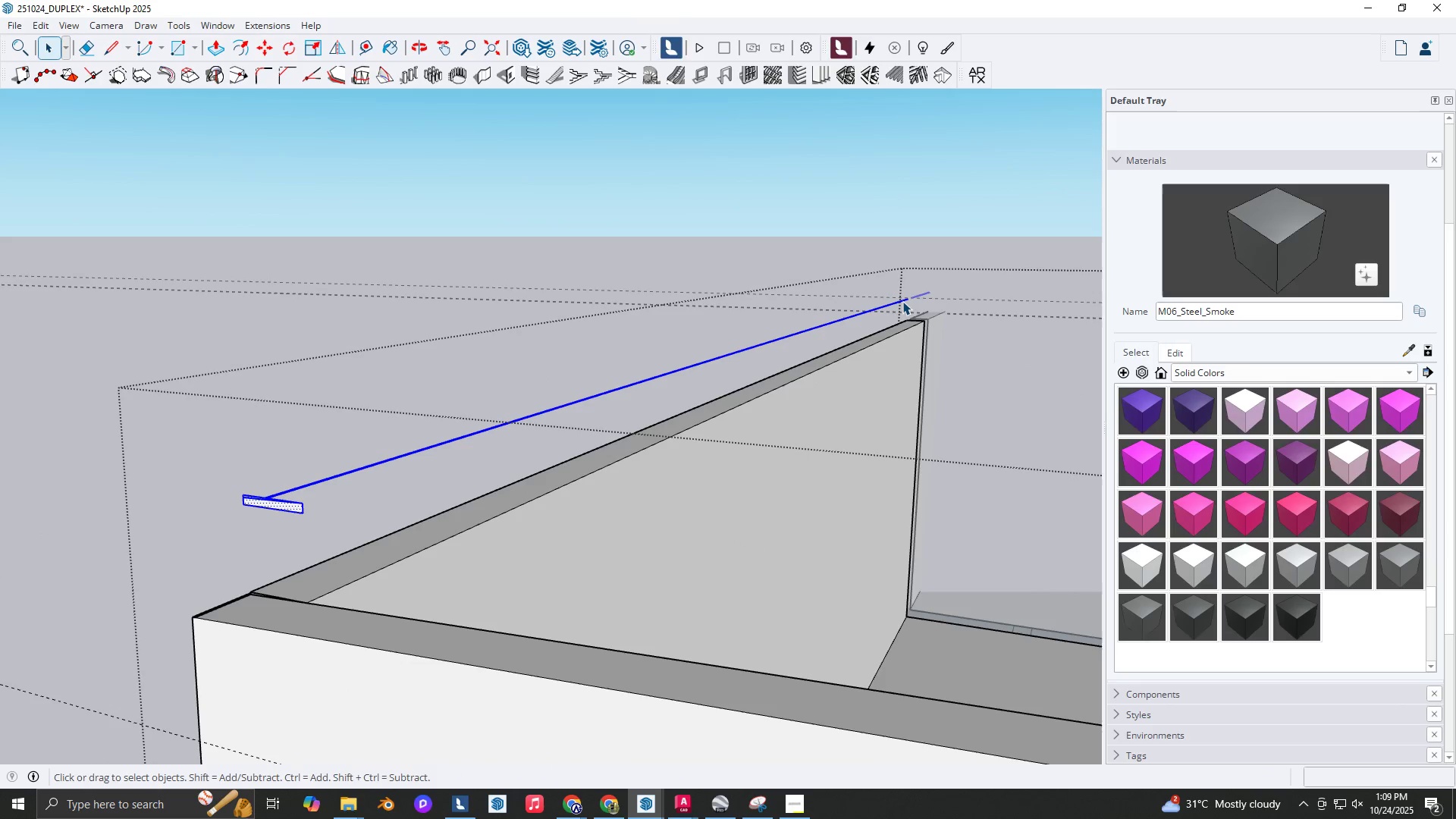 
triple_click([902, 301])
 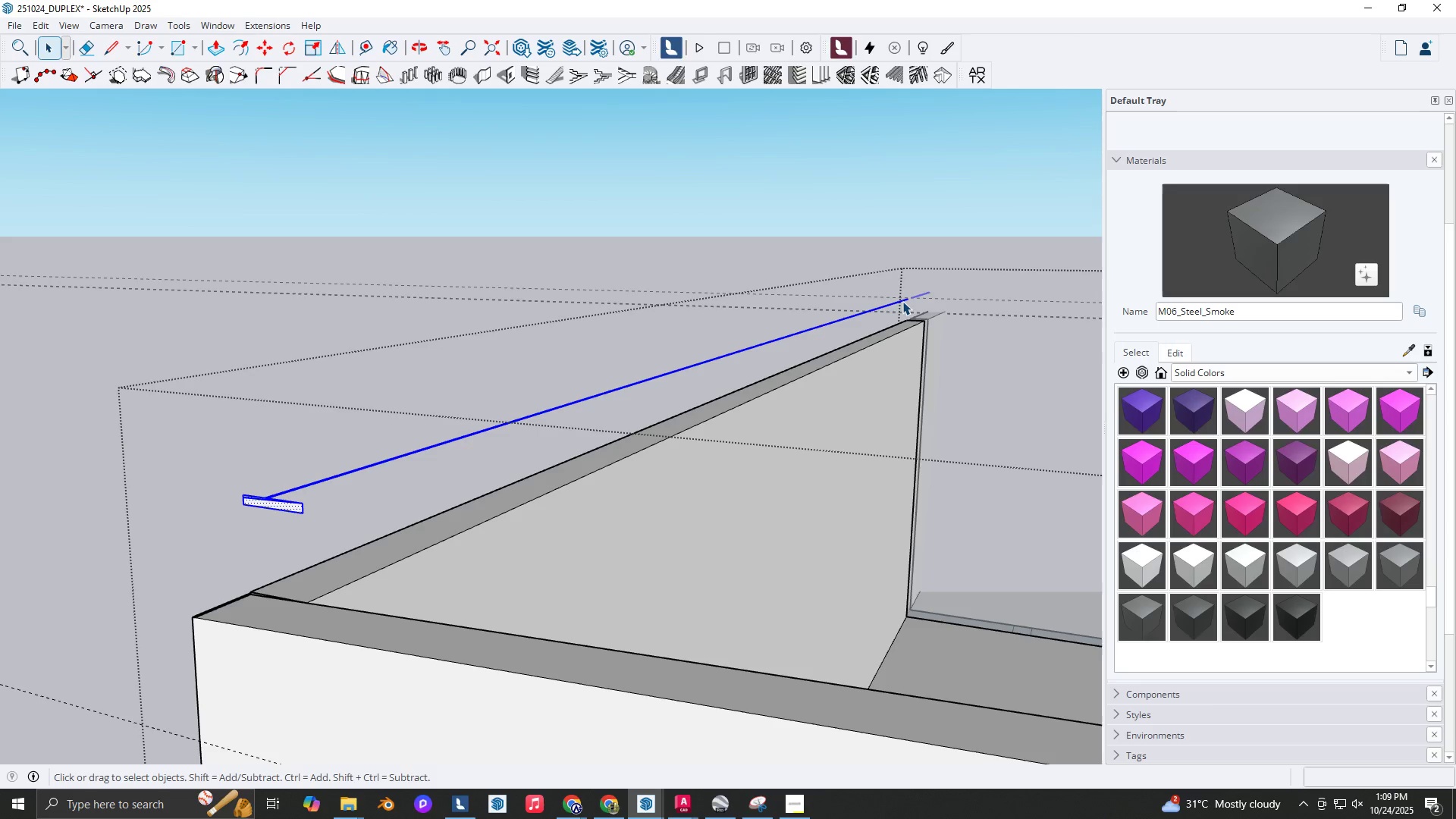 
triple_click([902, 301])
 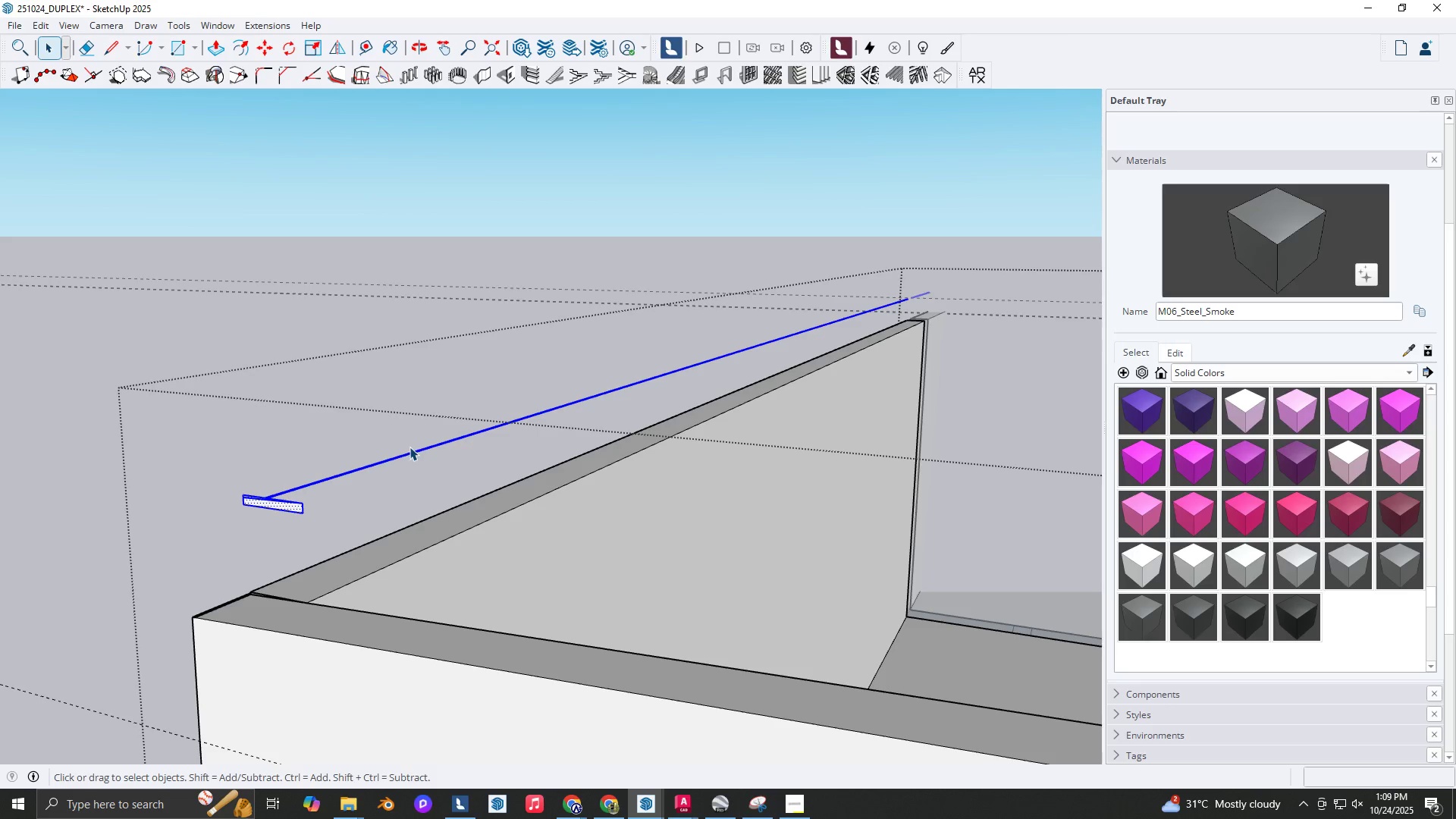 
key(Delete)
 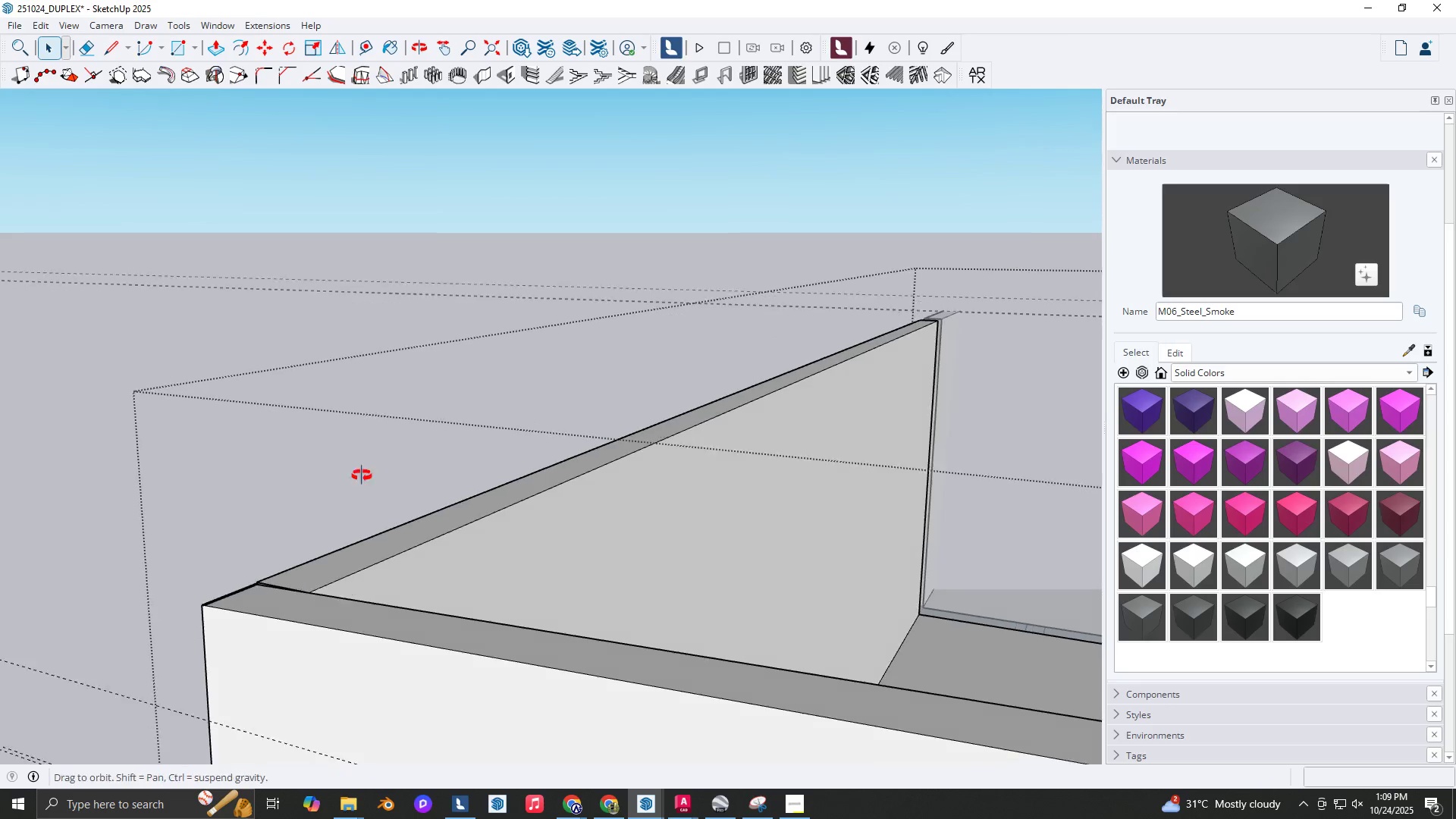 
scroll: coordinate [328, 485], scroll_direction: down, amount: 4.0
 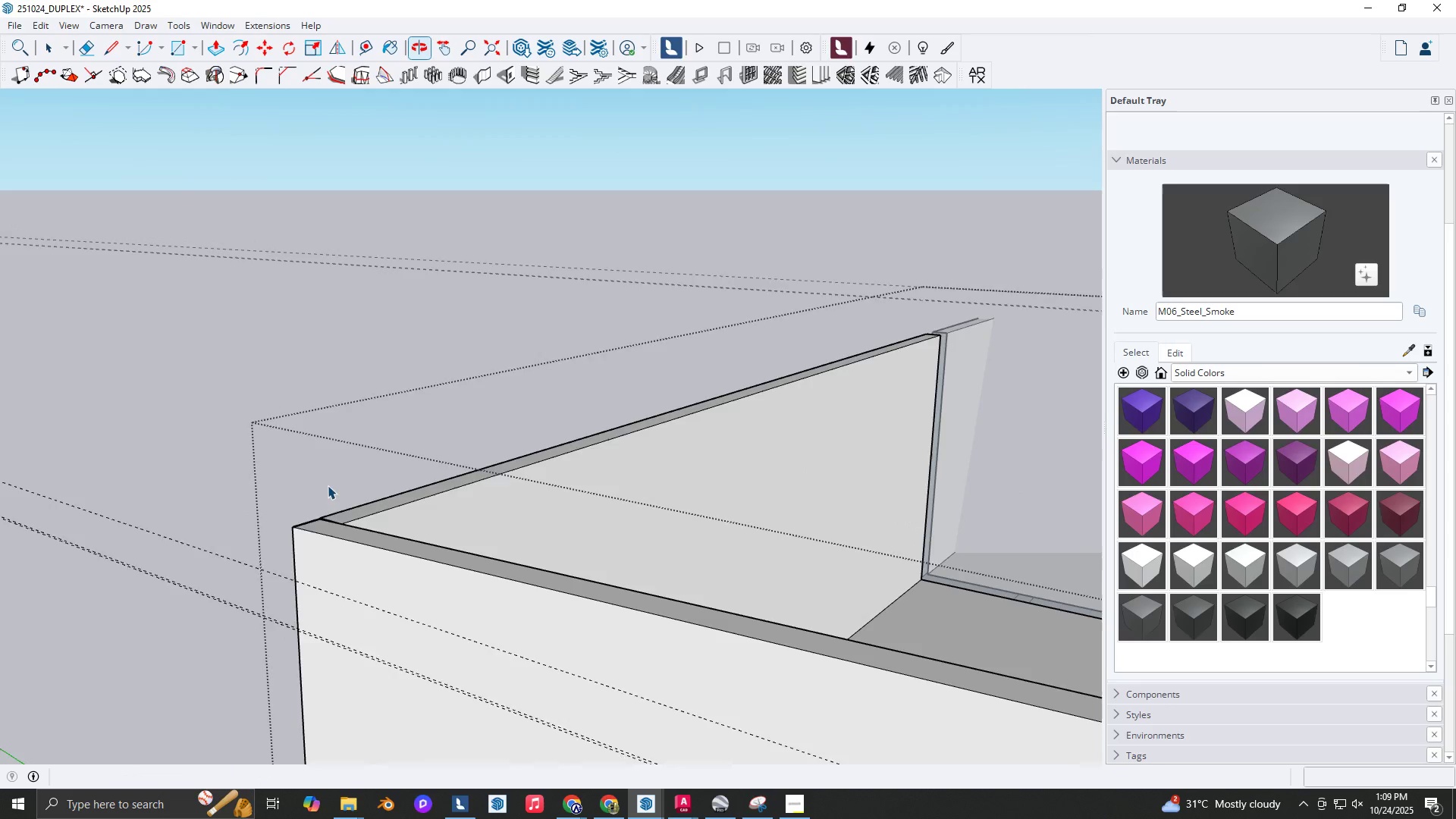 
key(Space)
 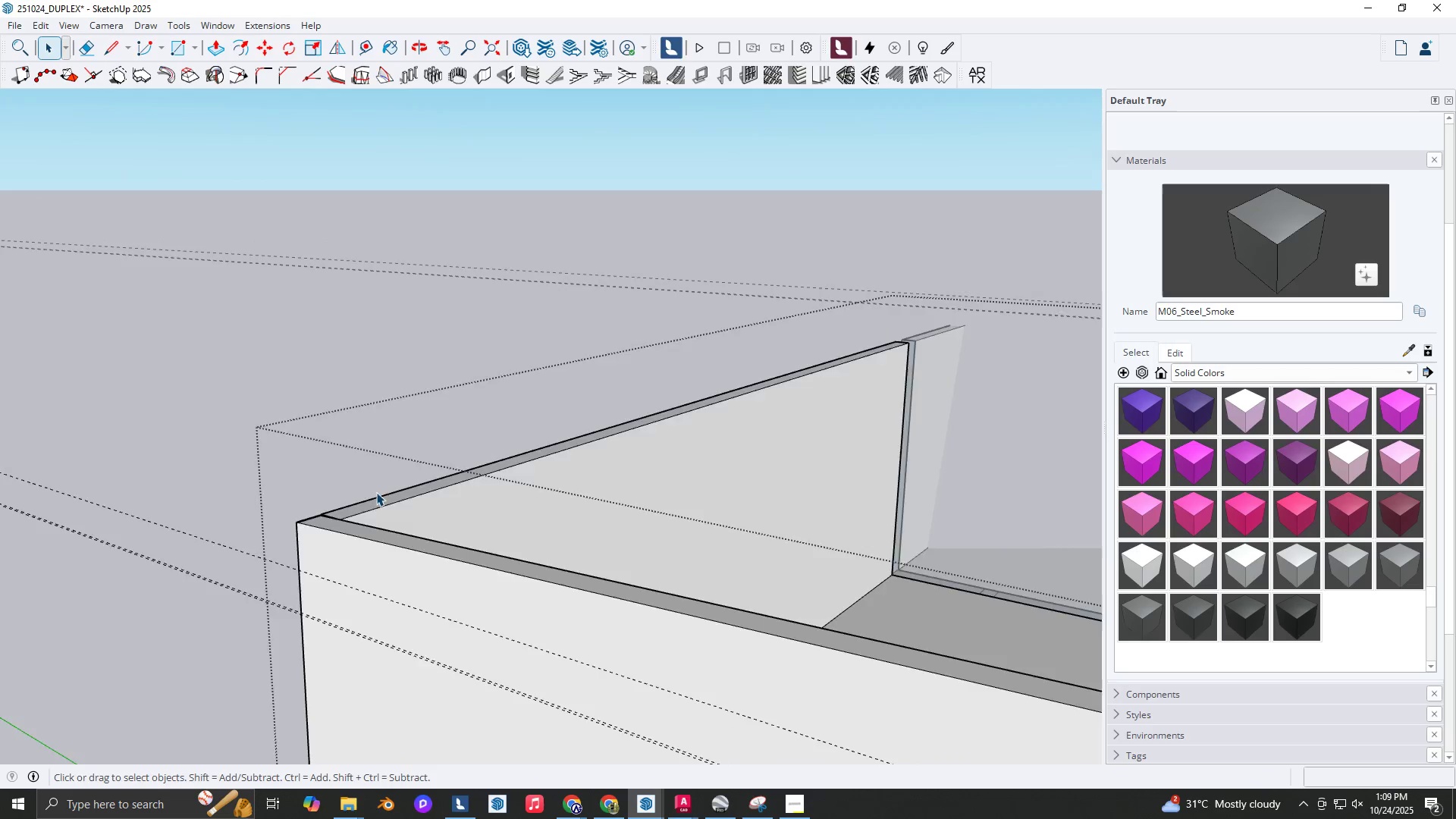 
scroll: coordinate [475, 511], scroll_direction: down, amount: 15.0
 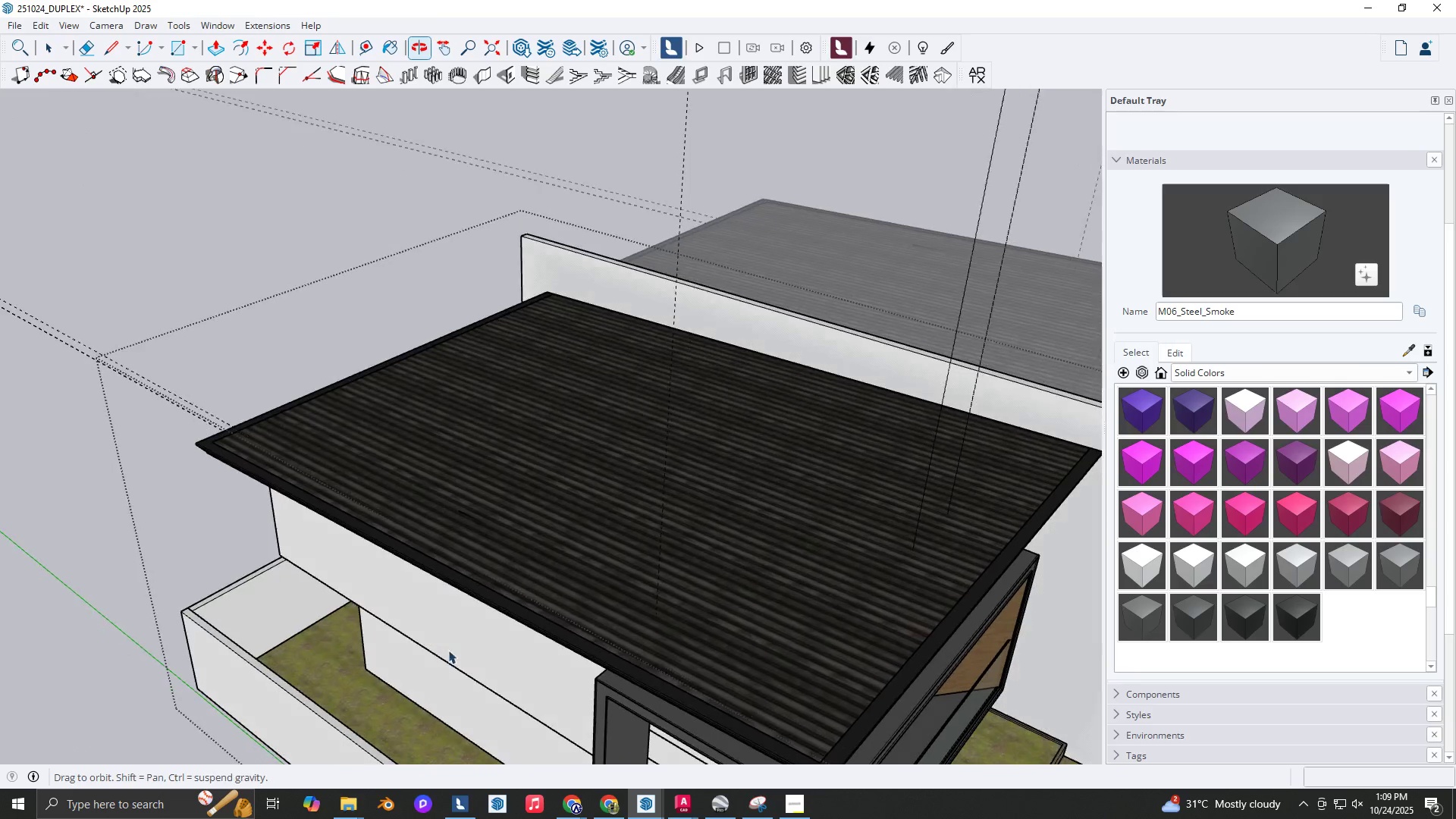 
hold_key(key=ShiftLeft, duration=0.31)
 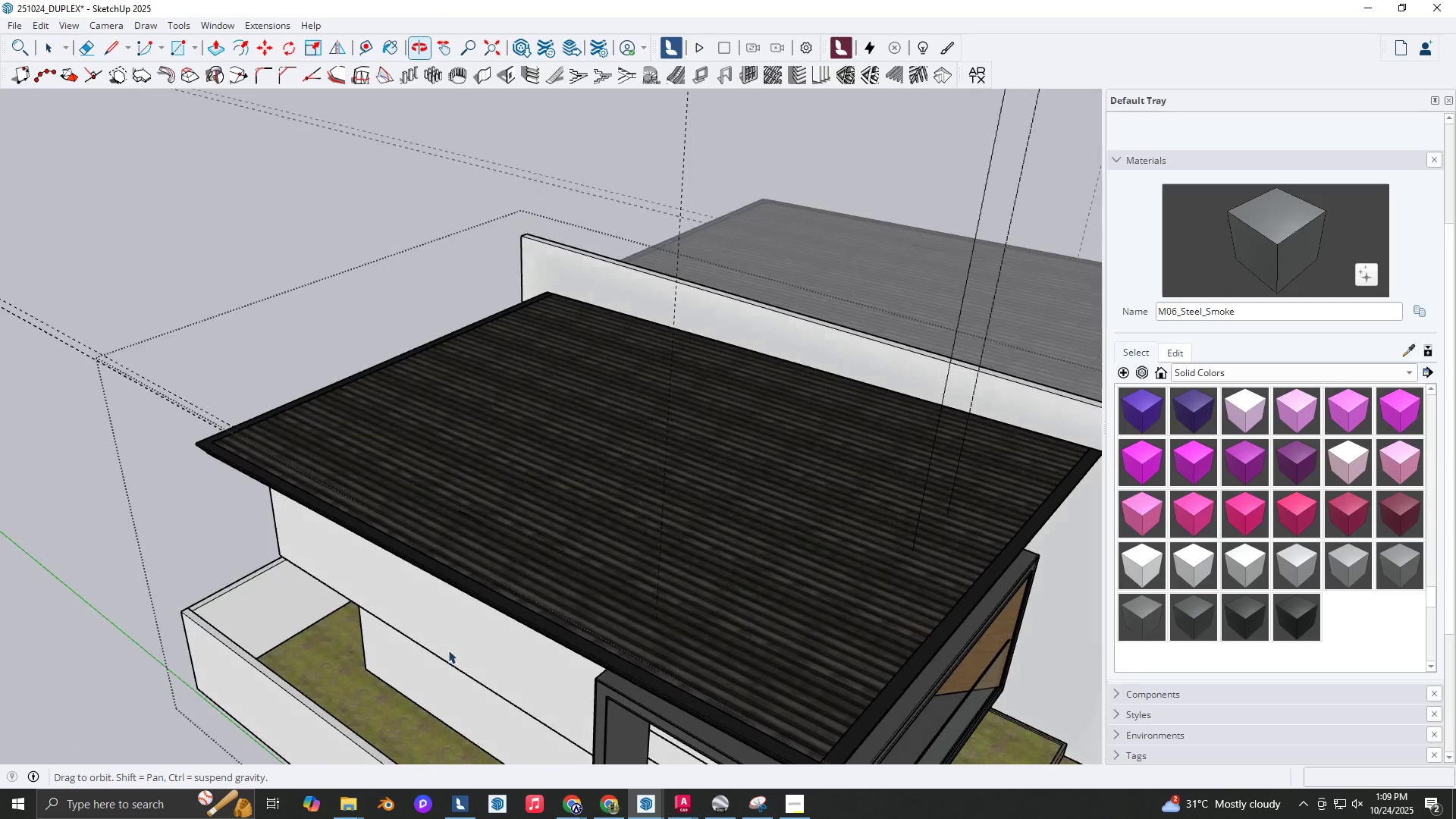 
scroll: coordinate [588, 533], scroll_direction: up, amount: 3.0
 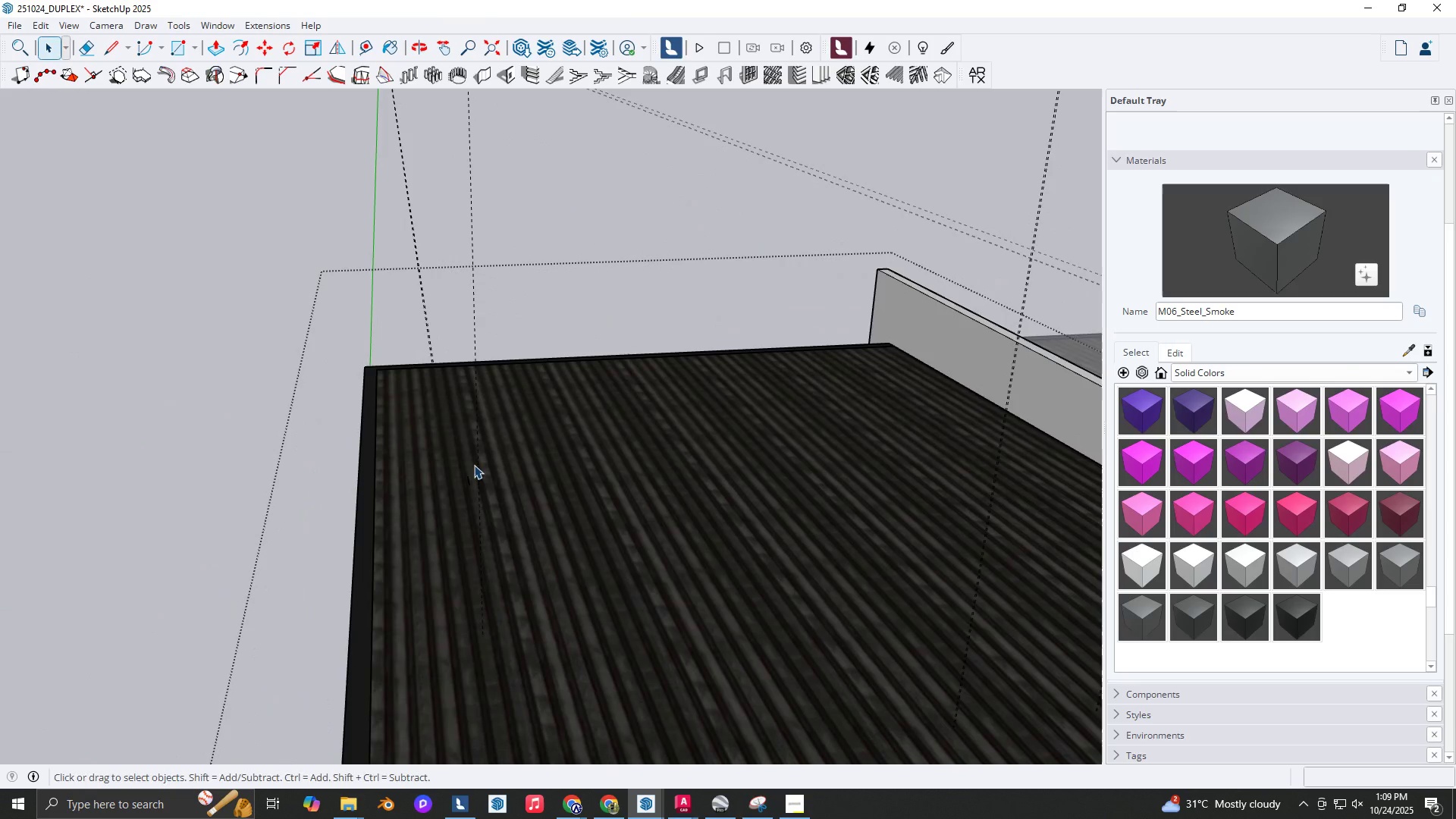 
hold_key(key=ShiftLeft, duration=0.44)
 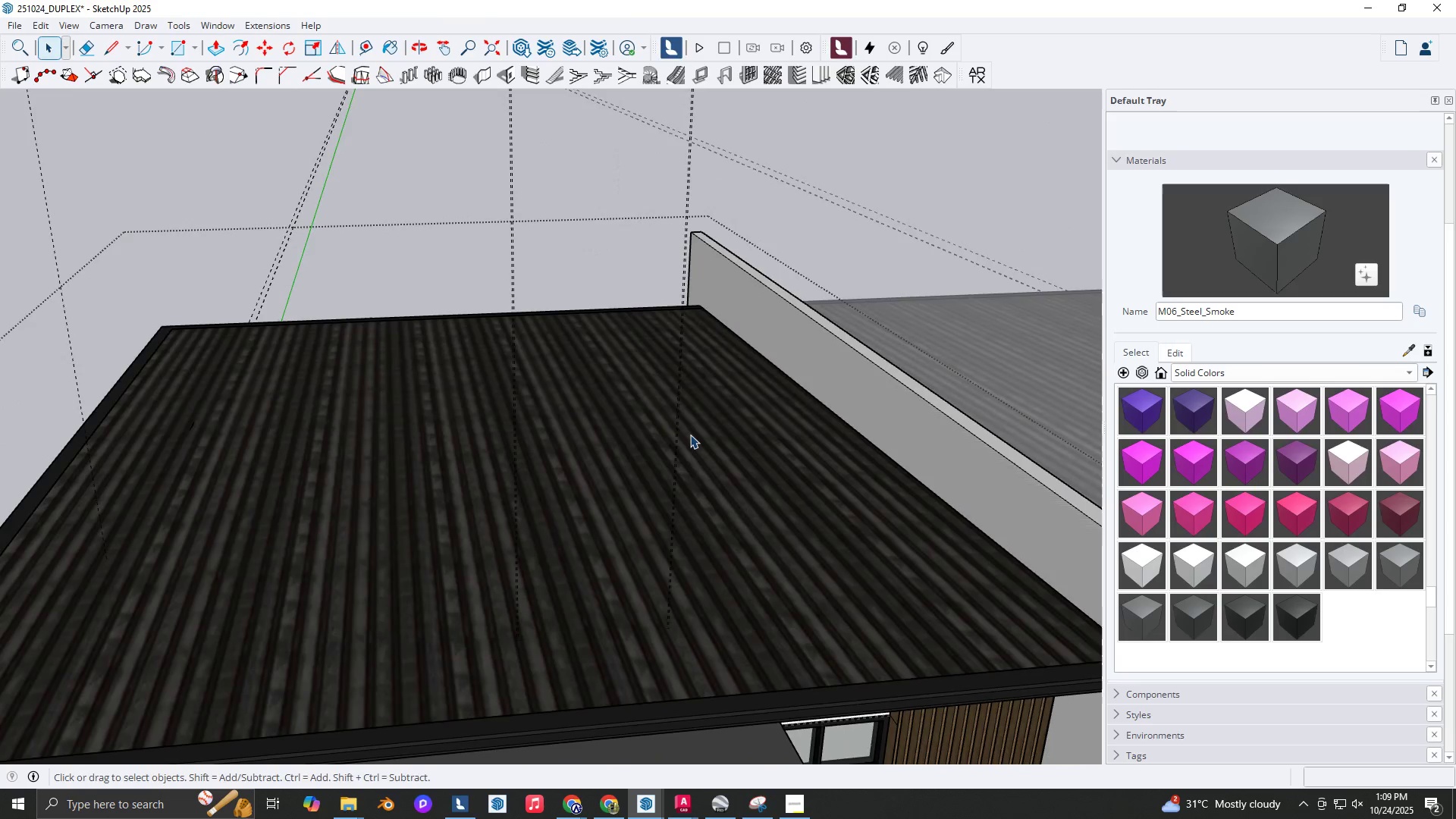 
key(Shift+ShiftLeft)
 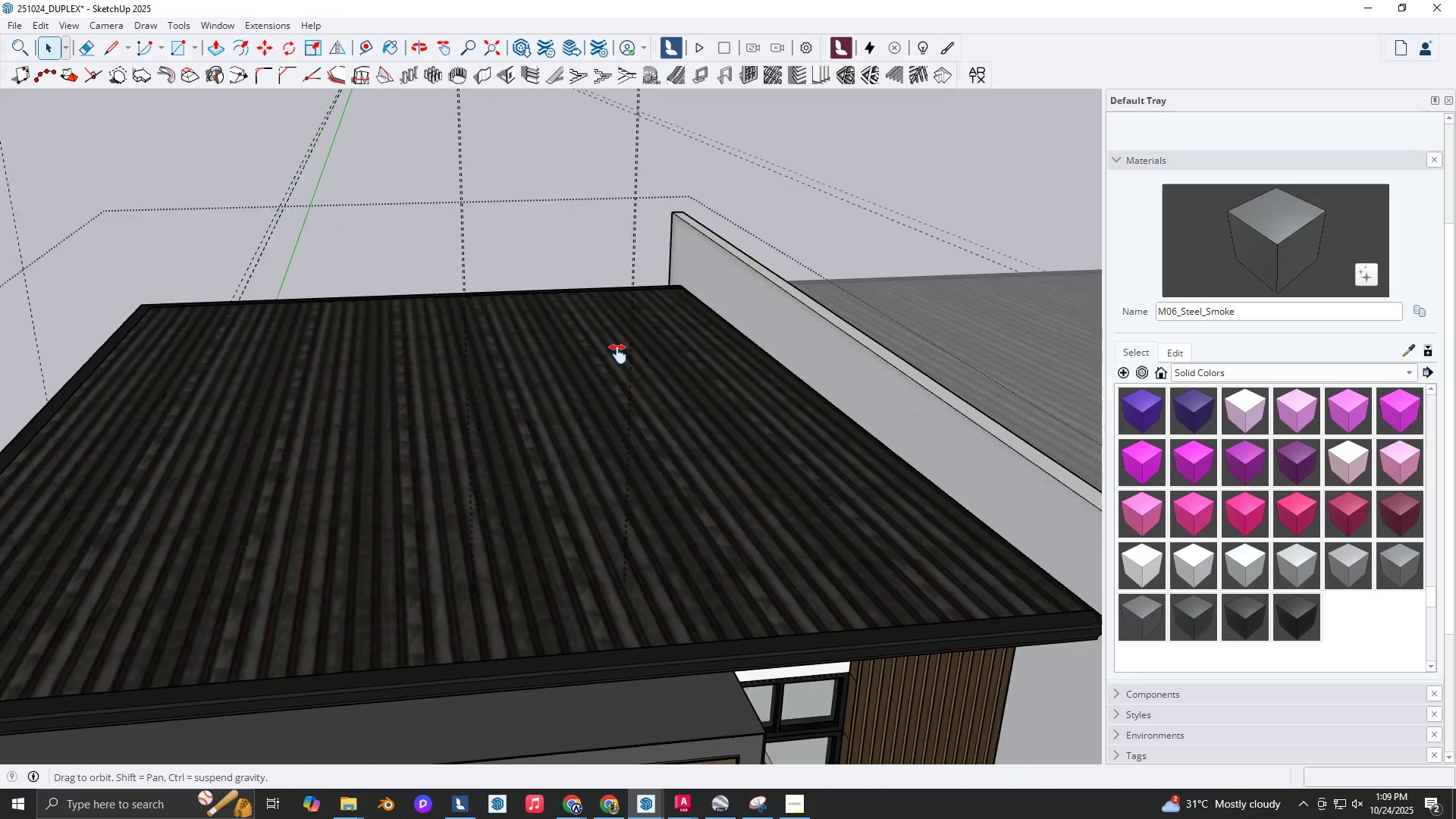 
scroll: coordinate [596, 334], scroll_direction: down, amount: 4.0
 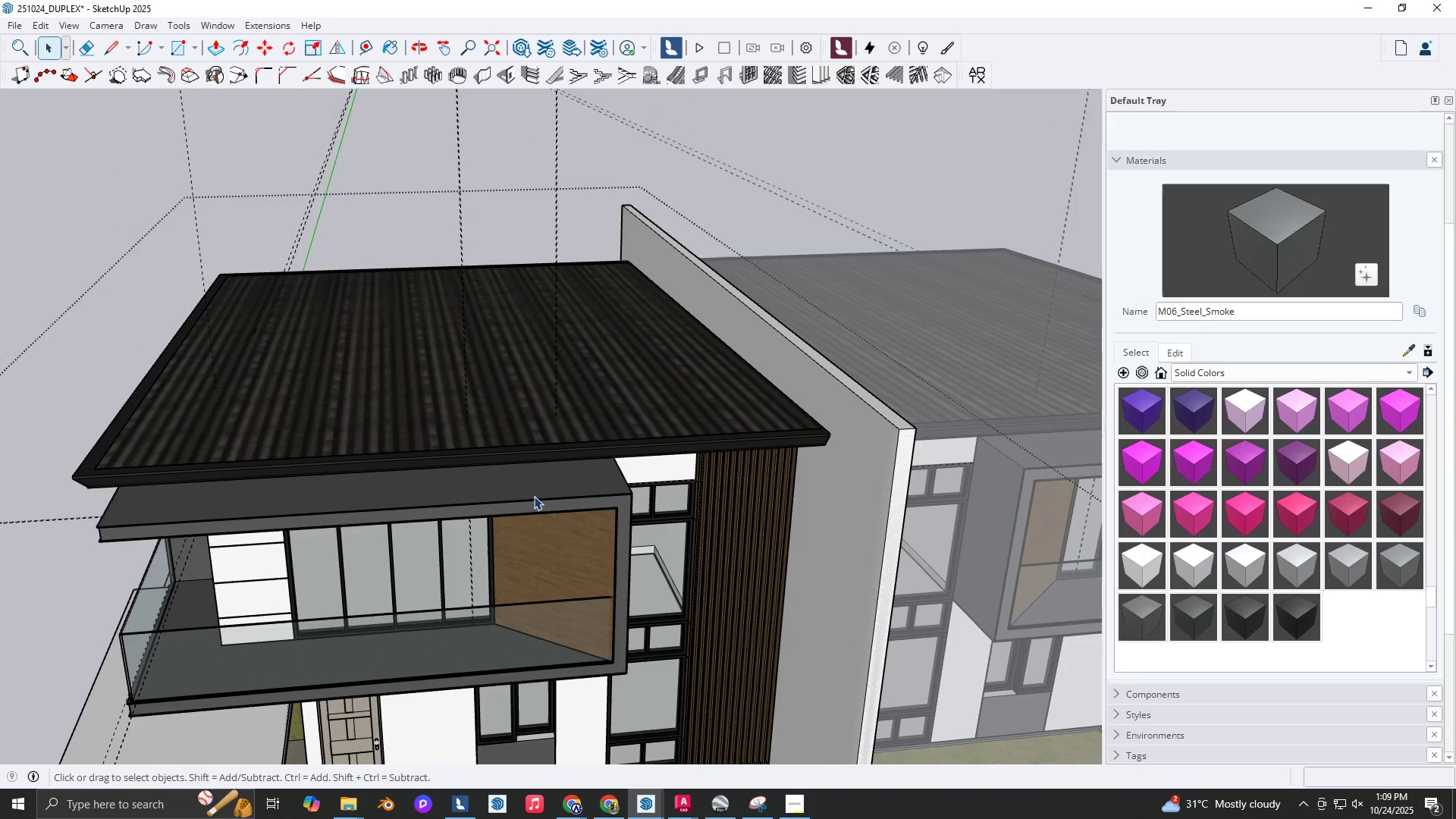 
left_click([534, 496])
 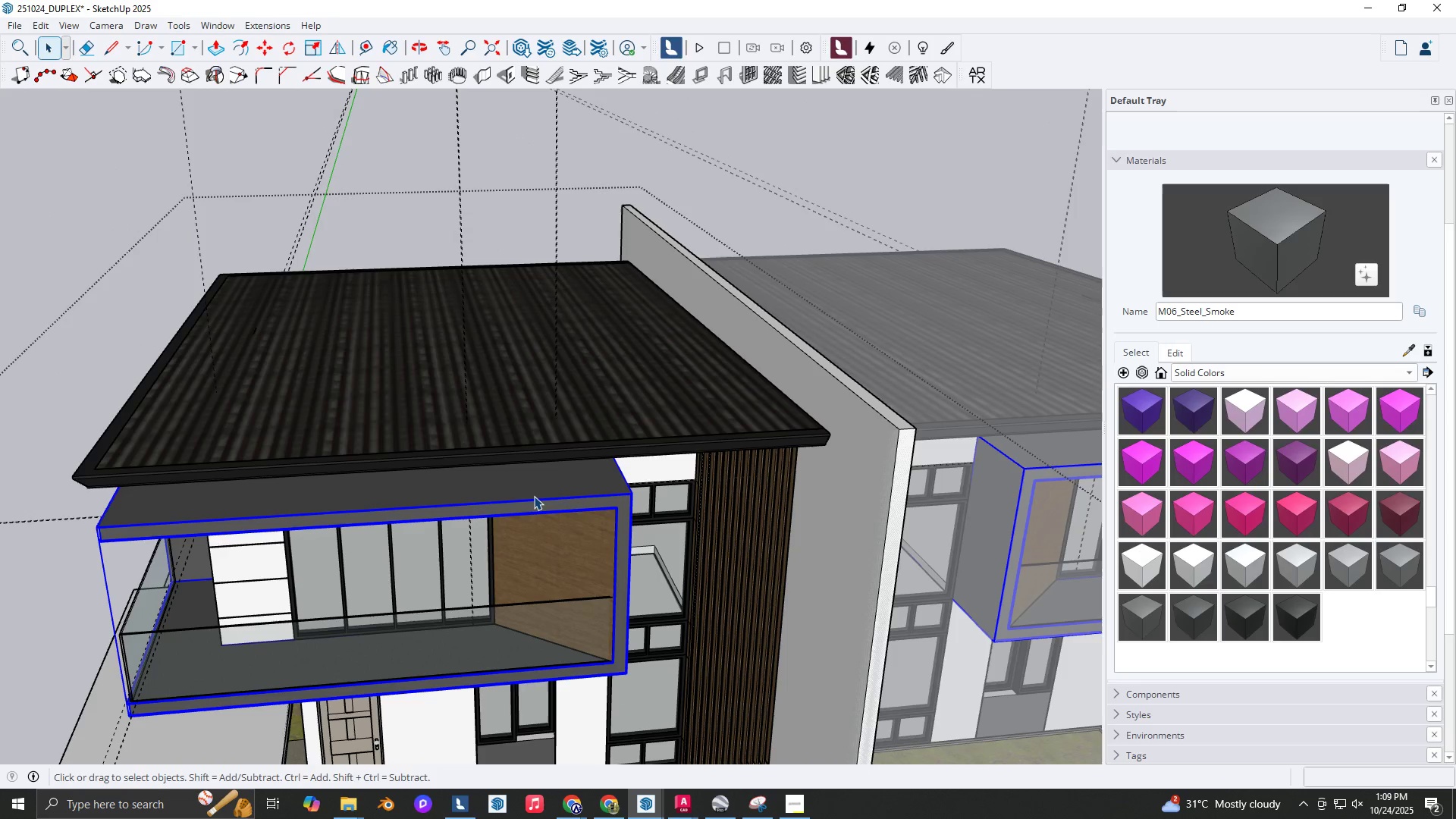 
double_click([534, 496])
 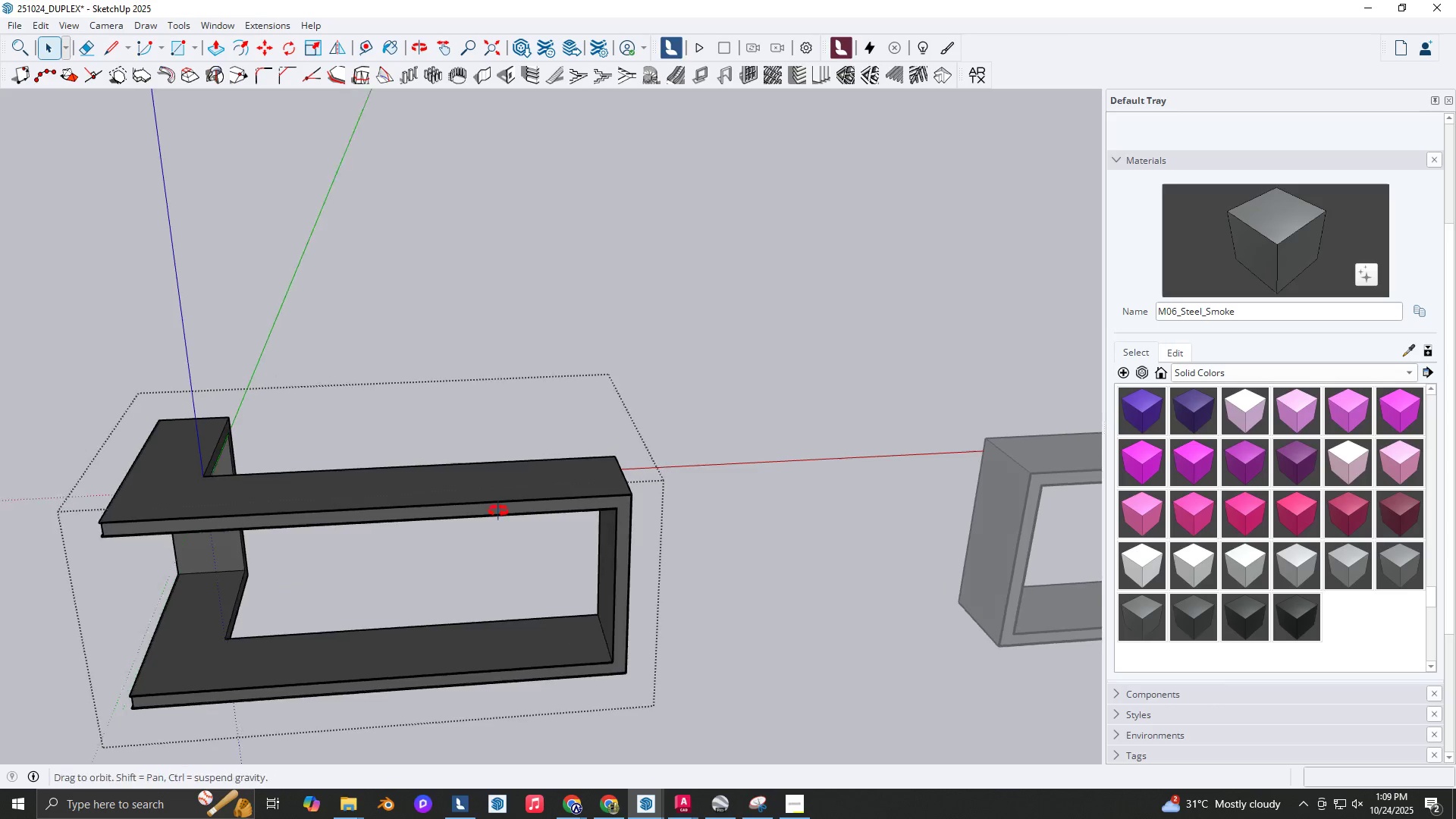 
scroll: coordinate [443, 531], scroll_direction: down, amount: 1.0
 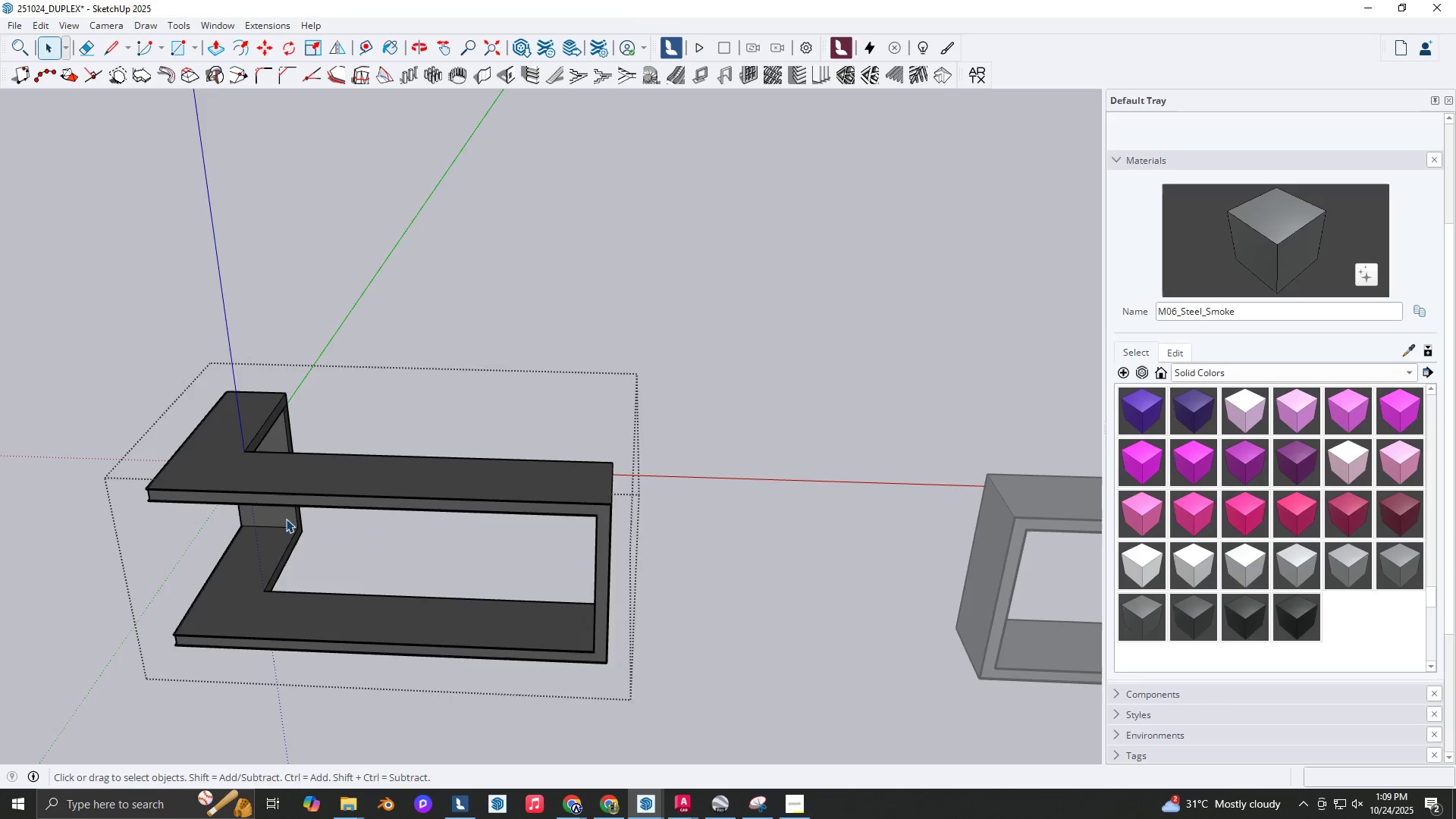 
key(Shift+ShiftLeft)
 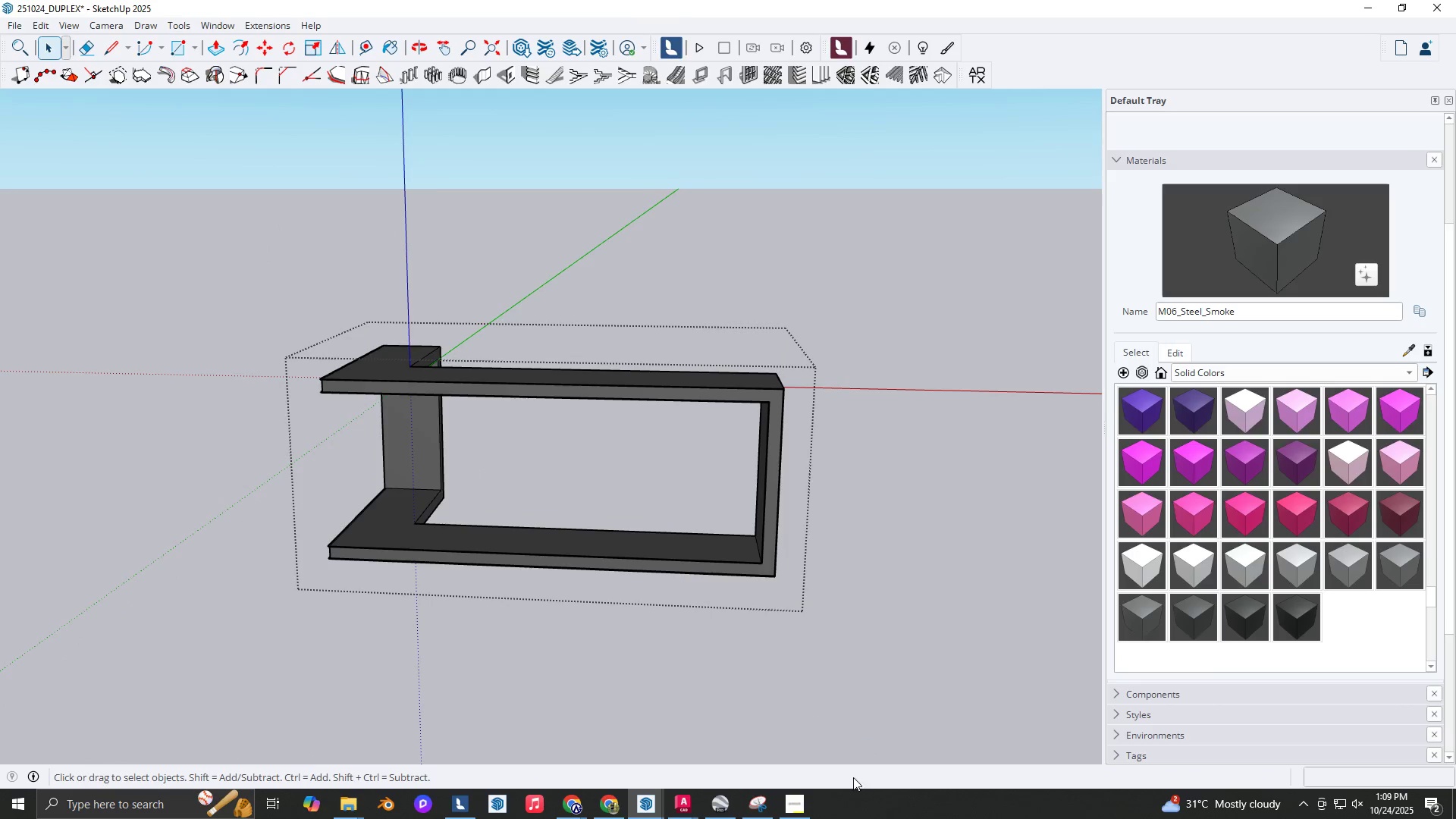 
left_click([793, 811])